 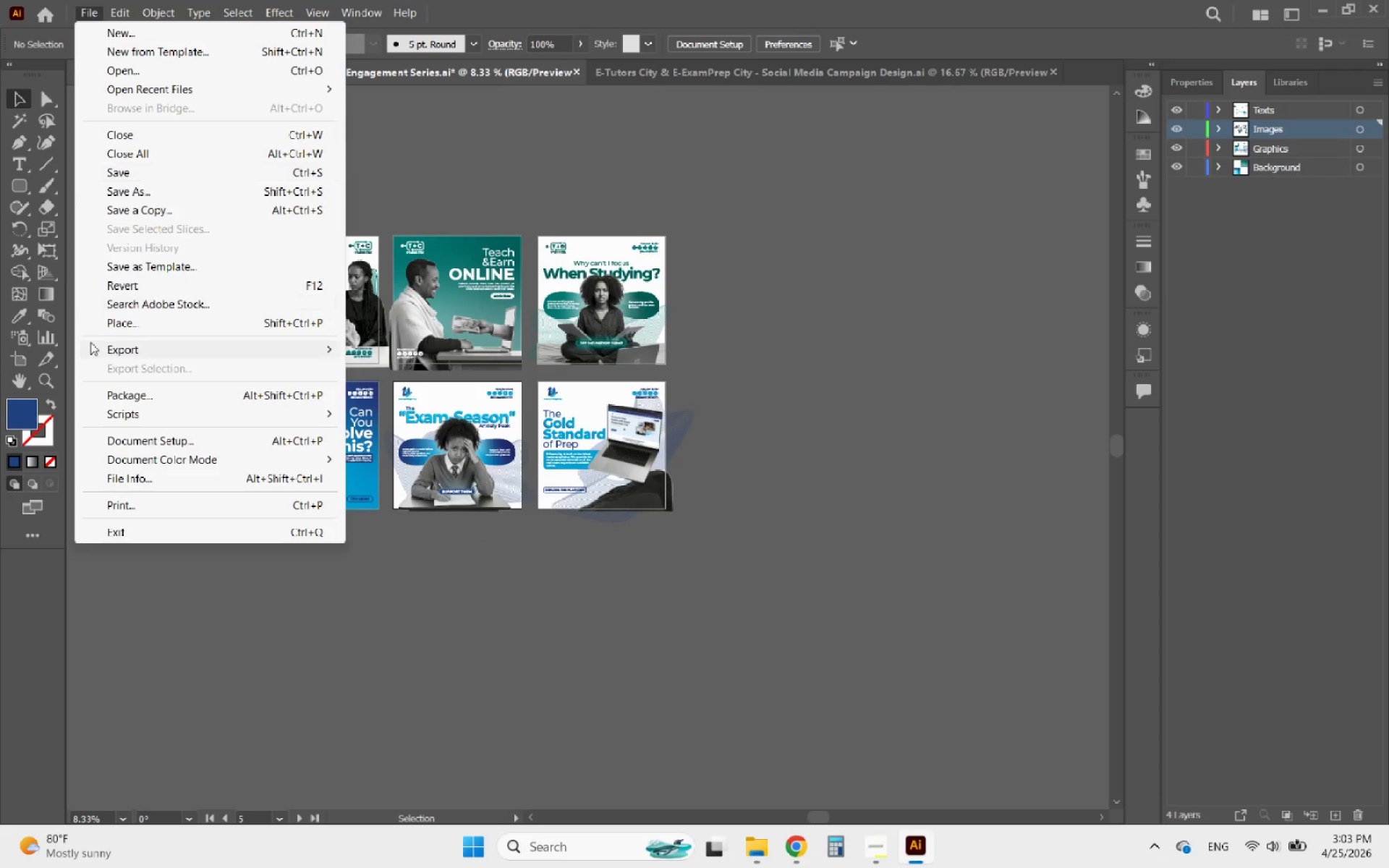 
left_click([151, 354])
 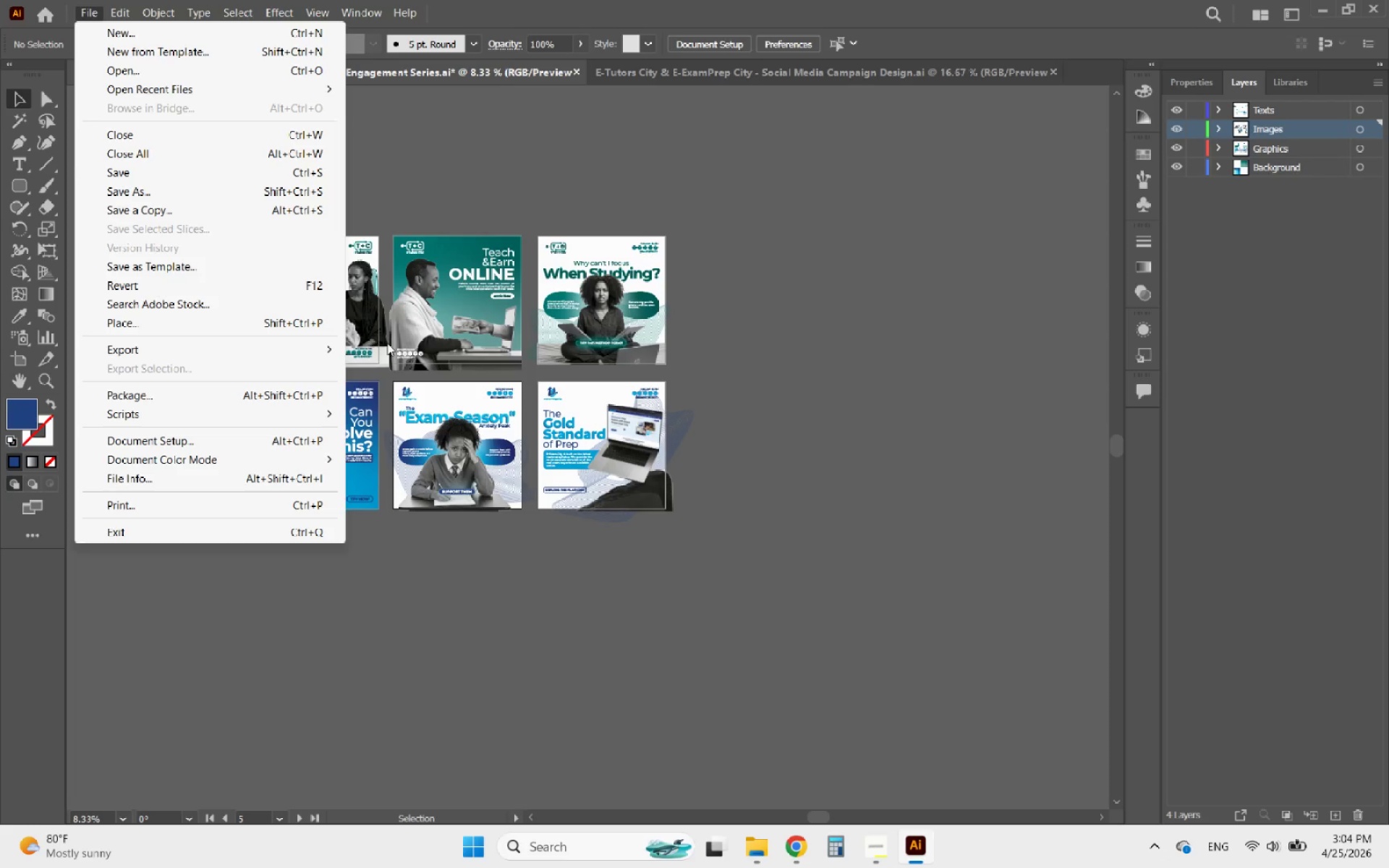 
left_click([288, 350])
 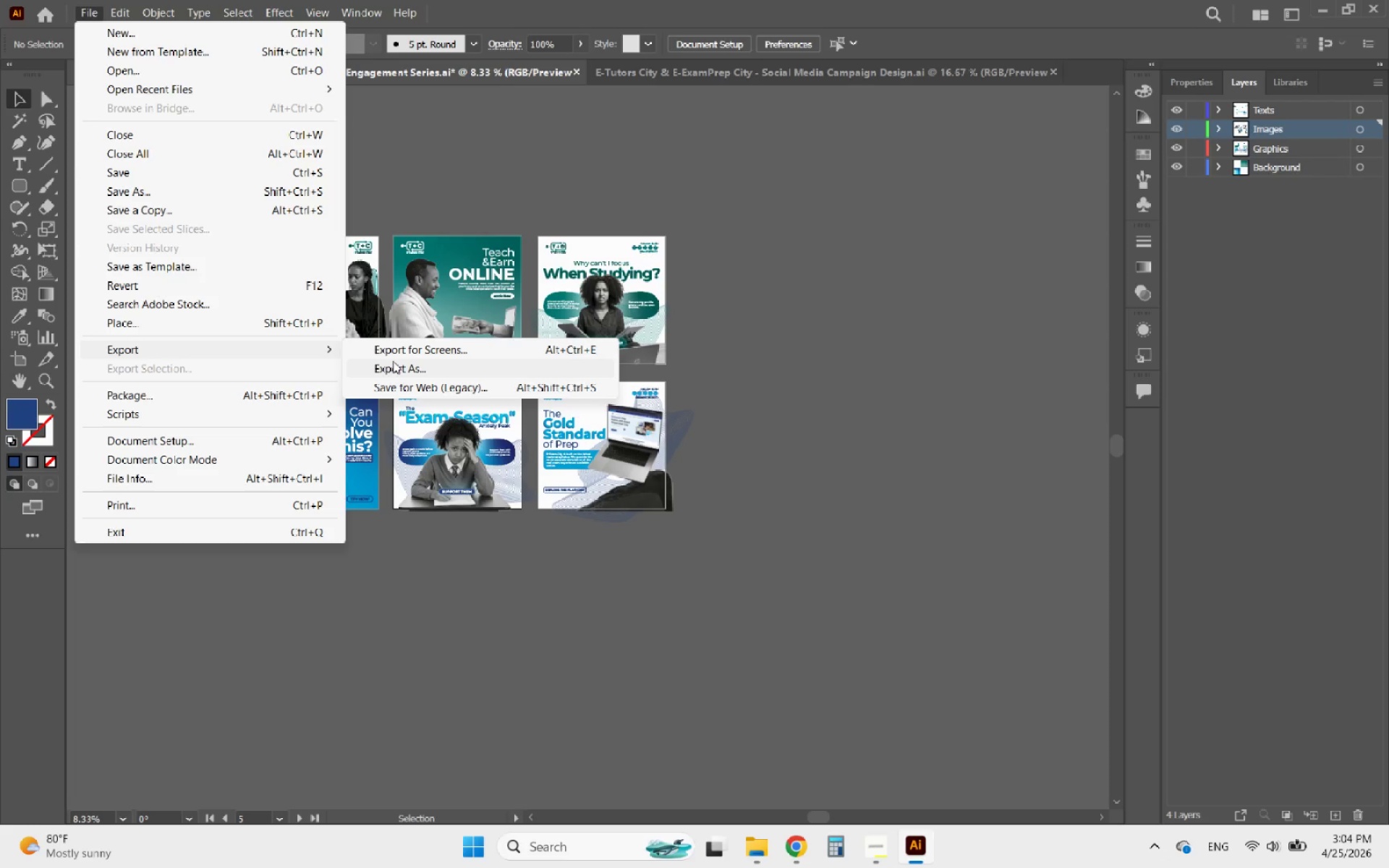 
left_click([394, 367])
 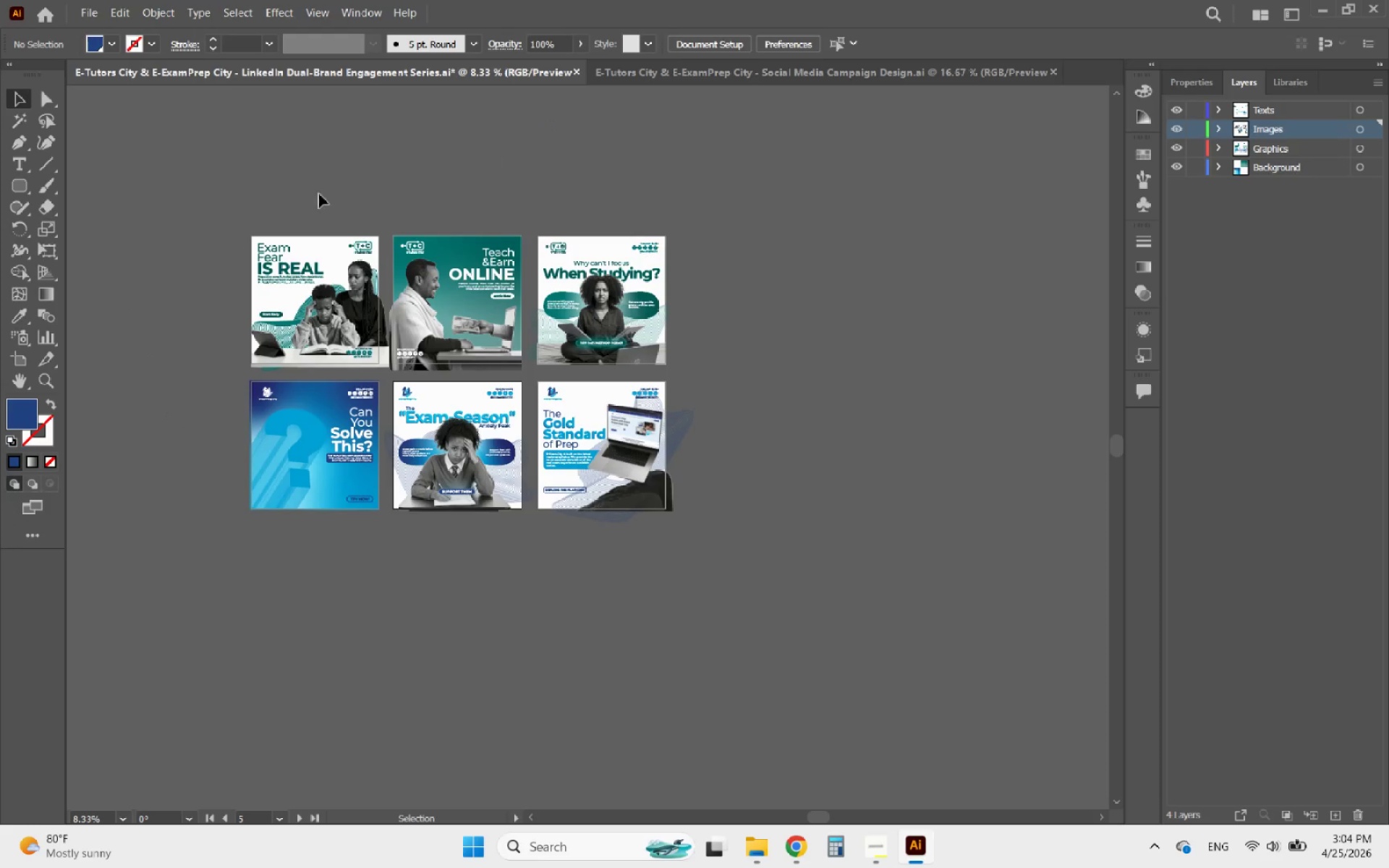 
left_click([80, 1])
 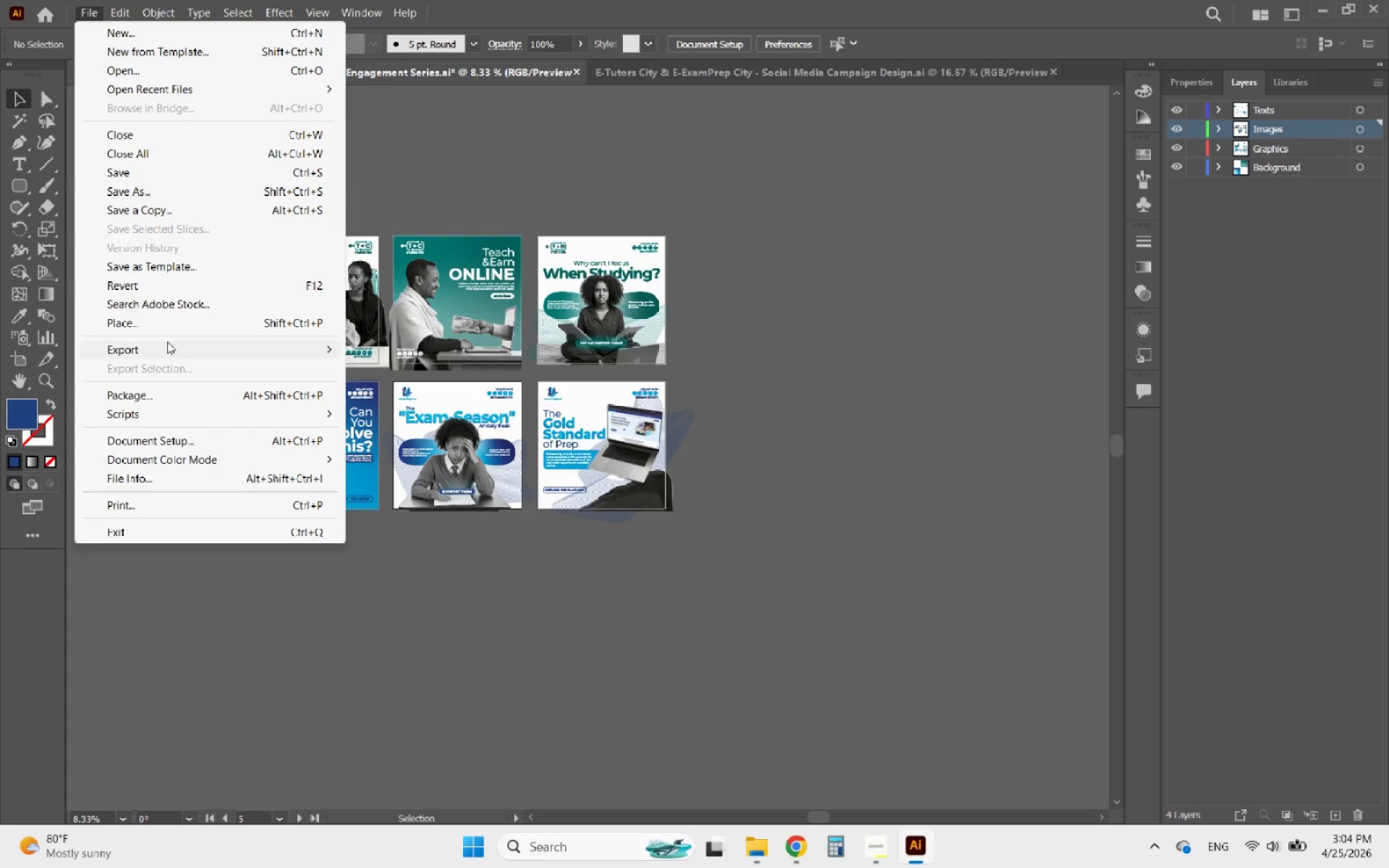 
left_click([159, 343])
 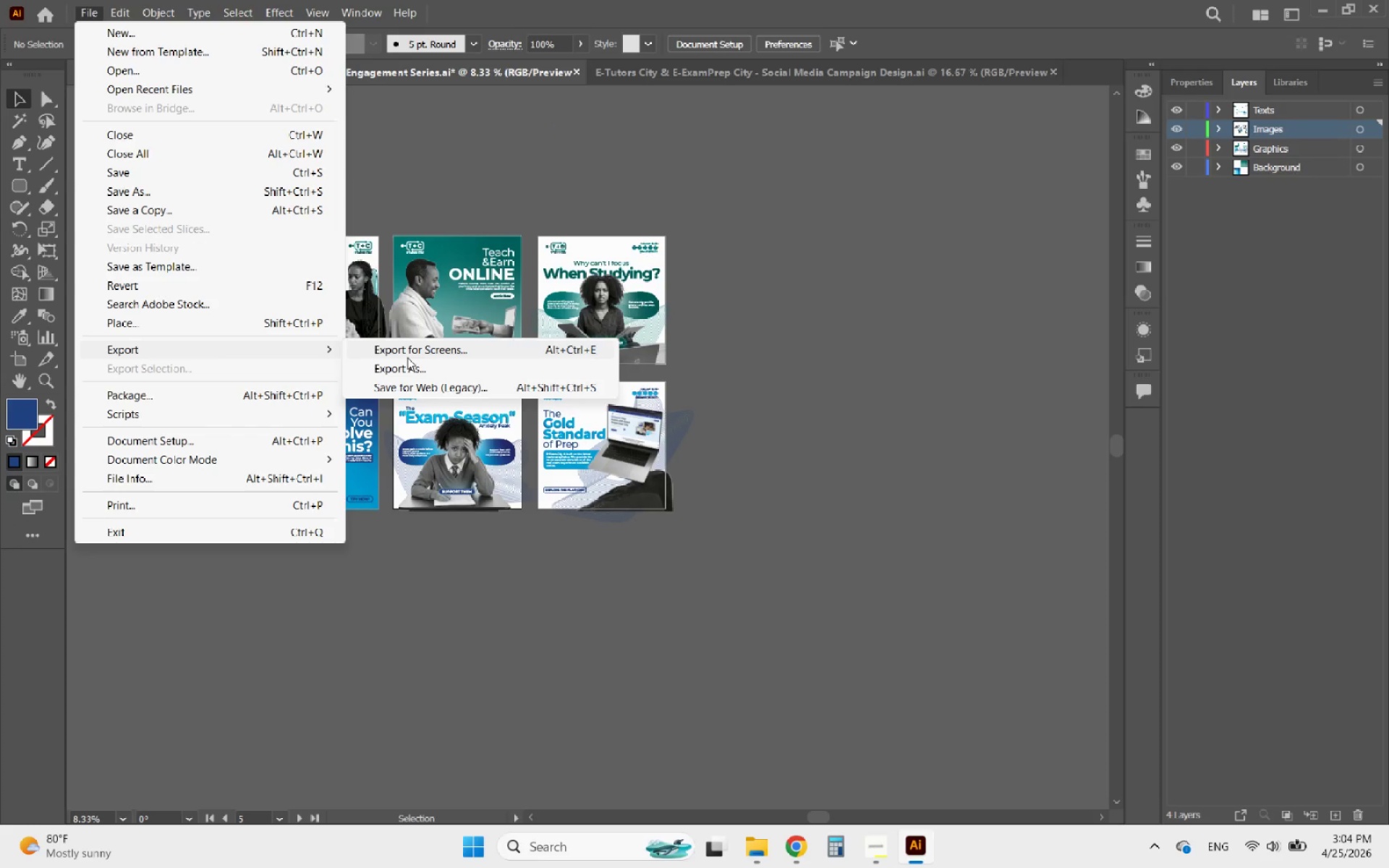 
left_click([425, 351])
 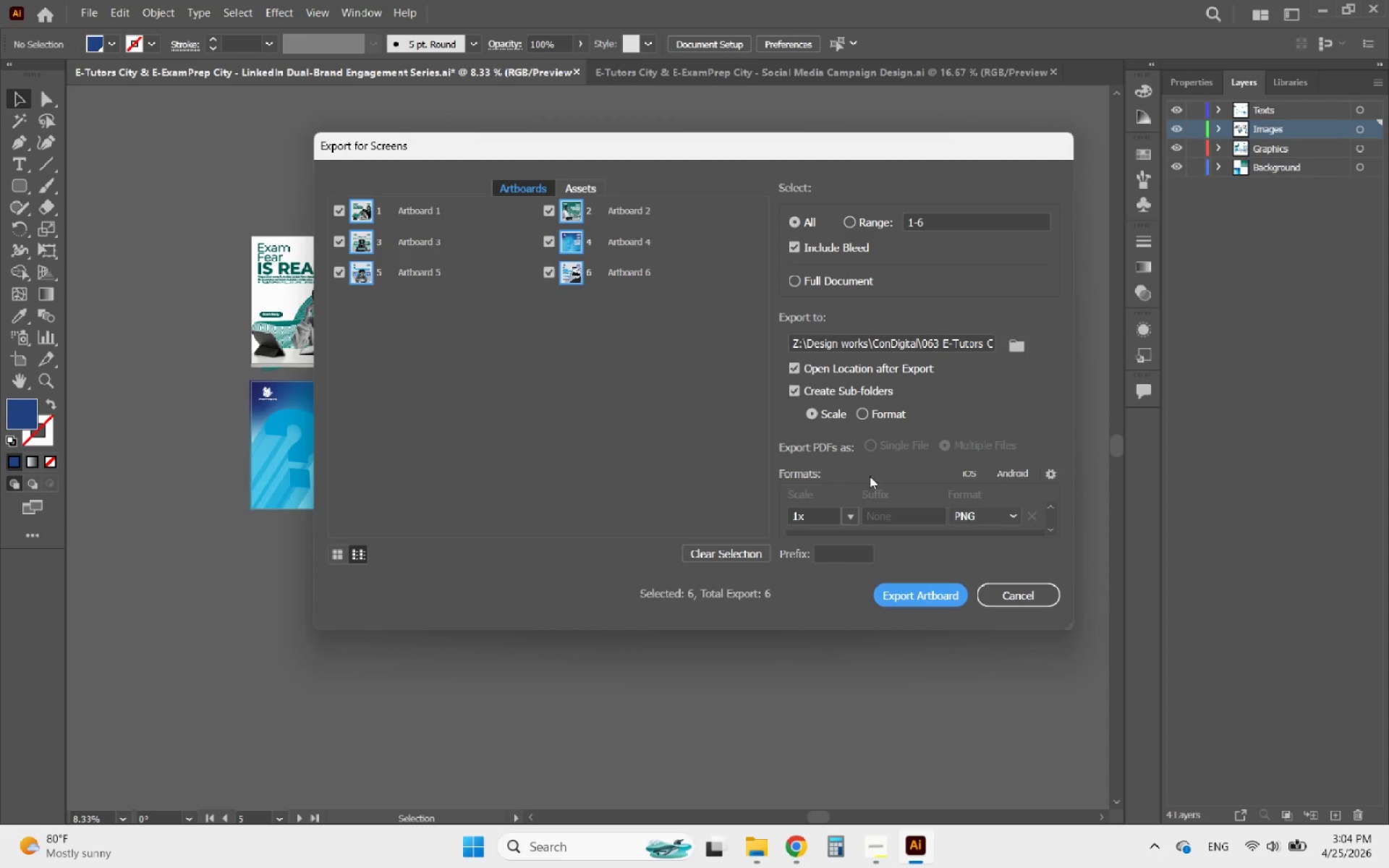 
left_click([980, 511])
 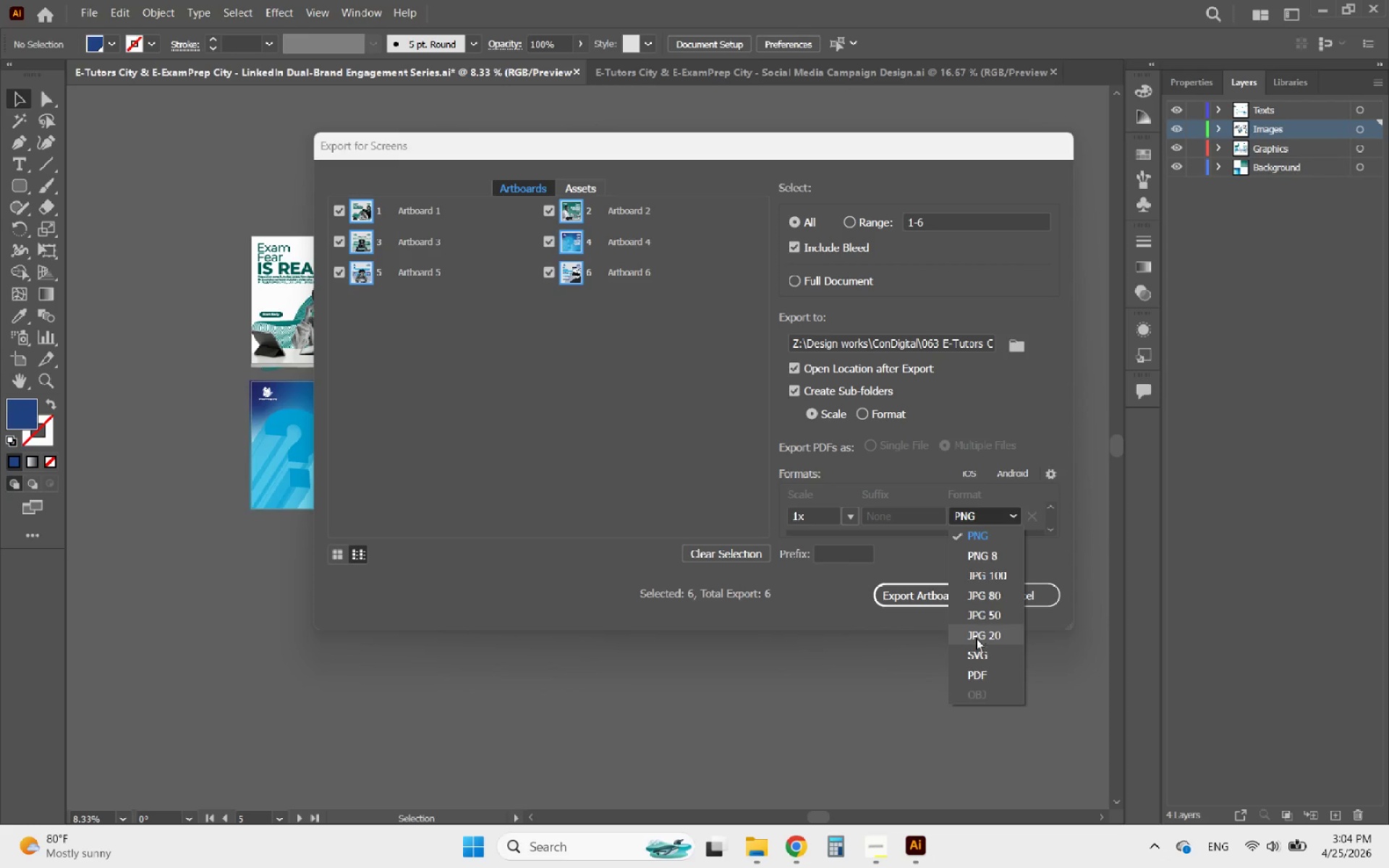 
left_click([974, 668])
 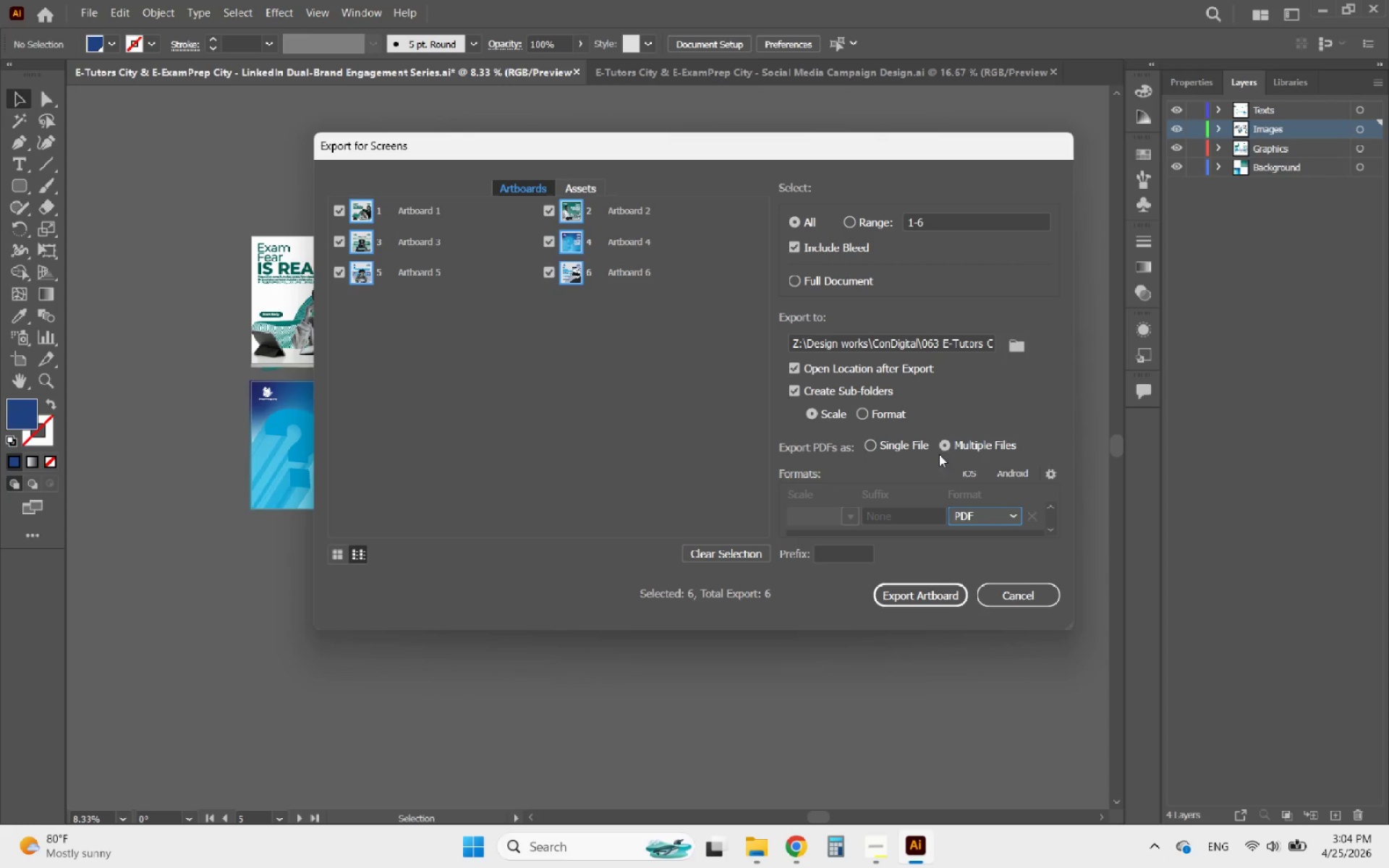 
left_click([880, 451])
 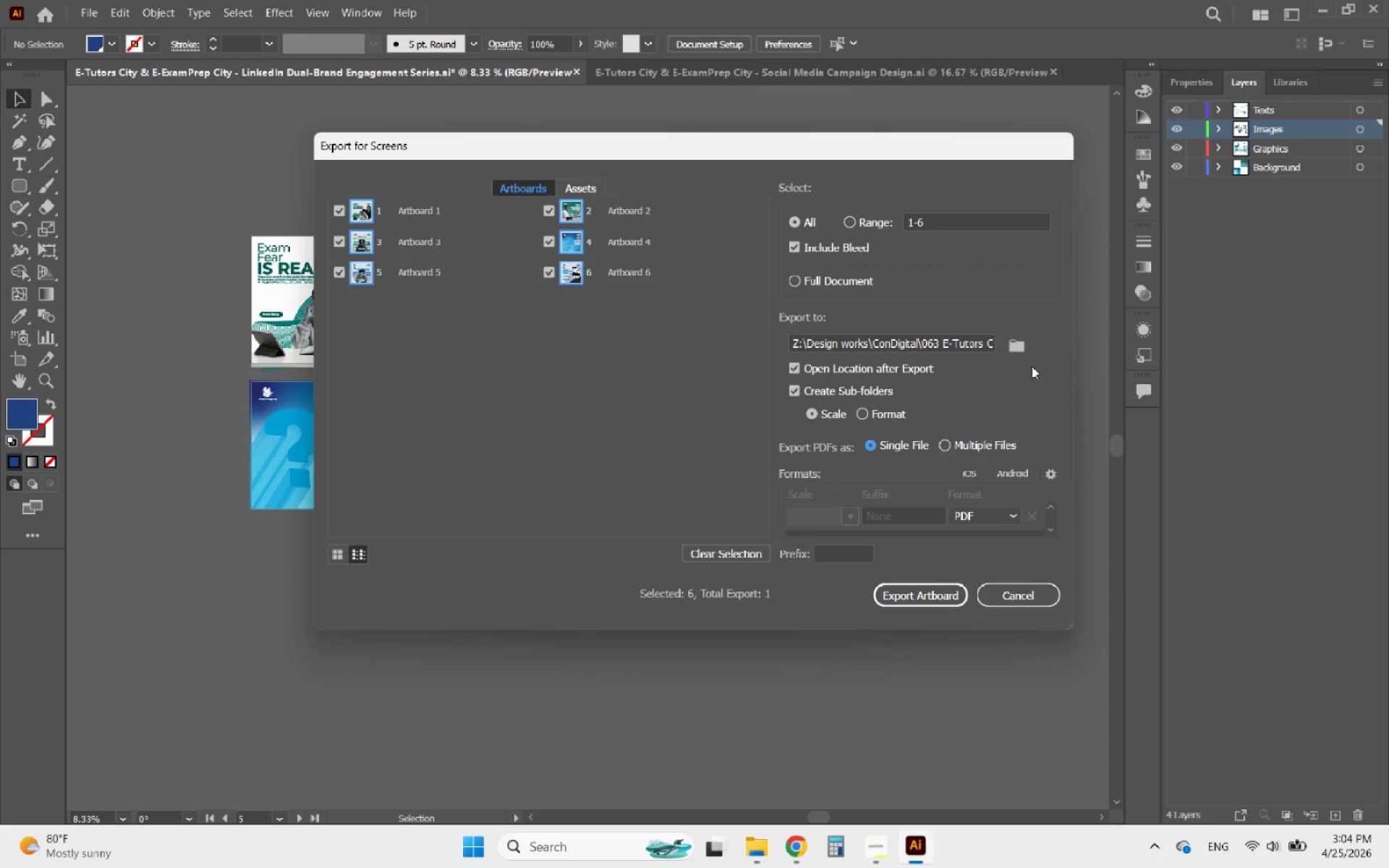 
left_click([1016, 343])
 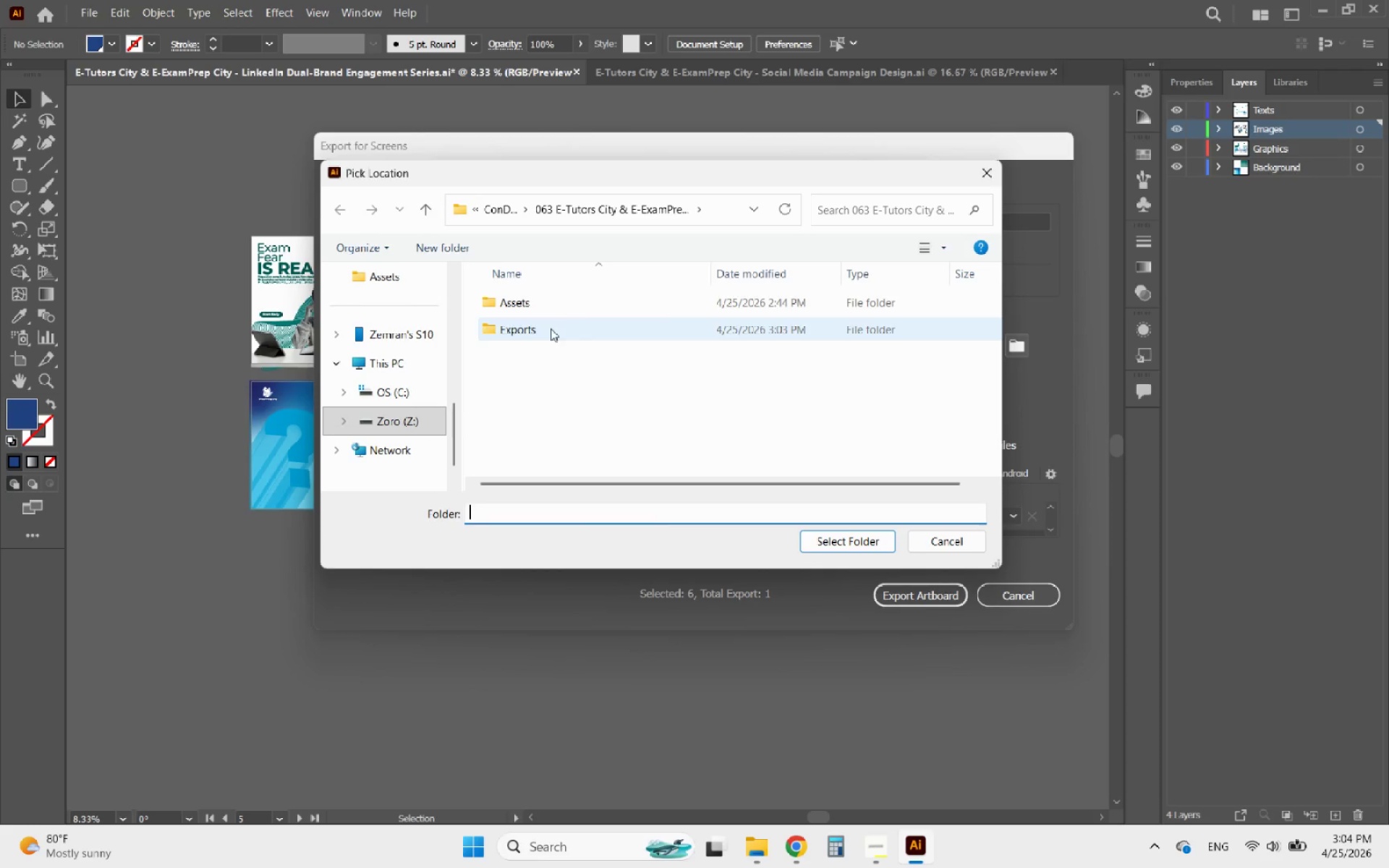 
double_click([550, 328])
 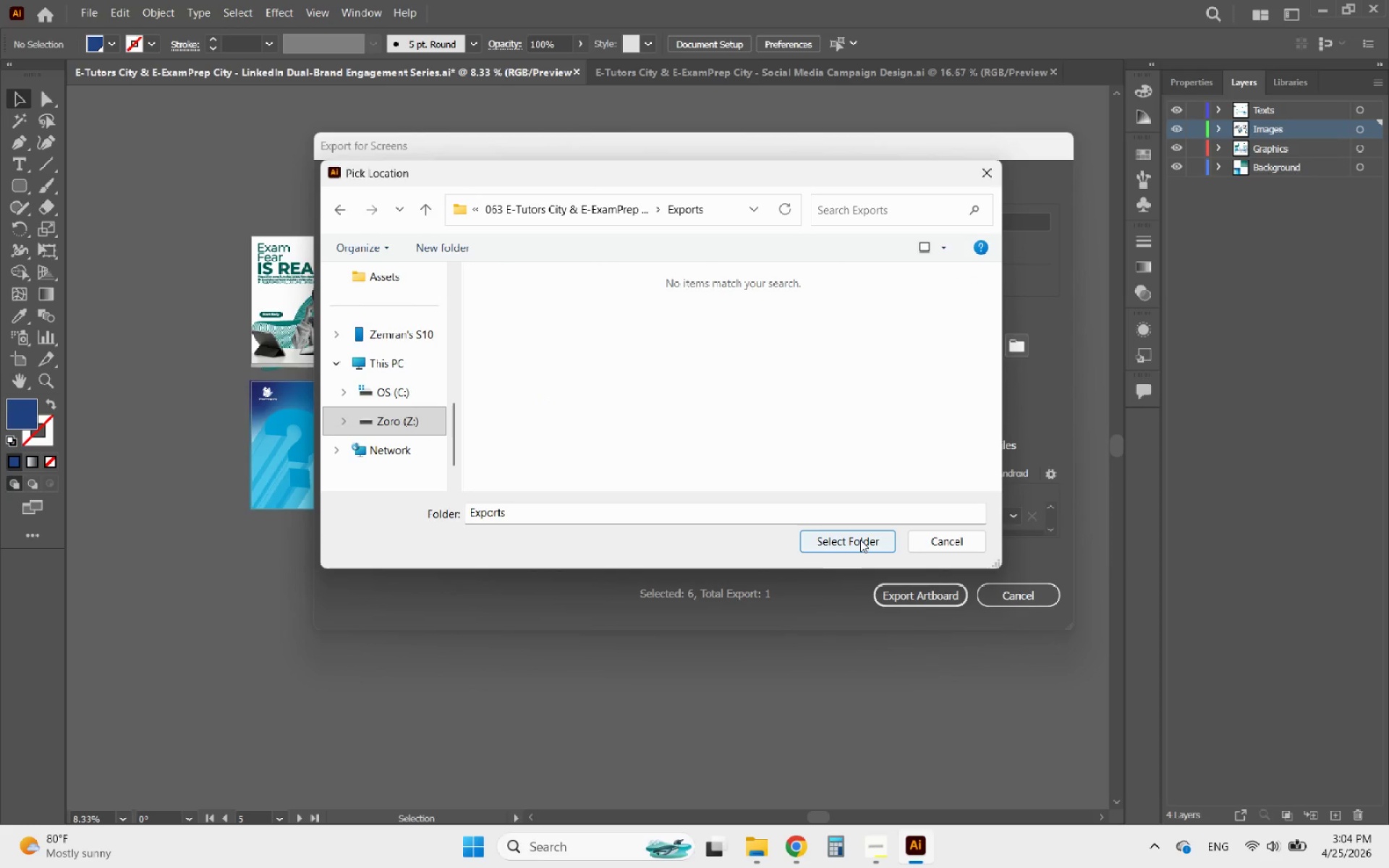 
left_click([860, 540])
 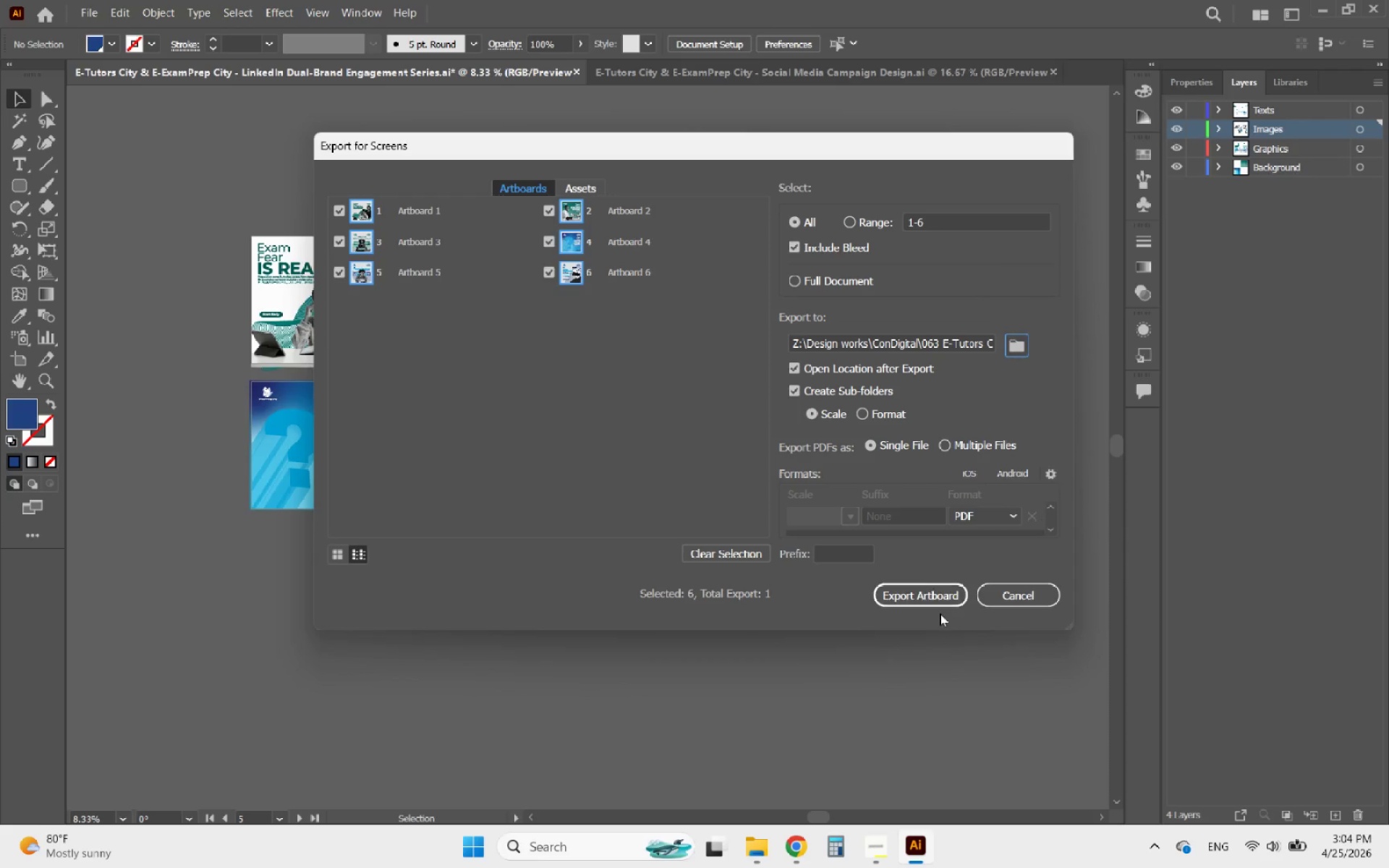 
left_click([939, 597])
 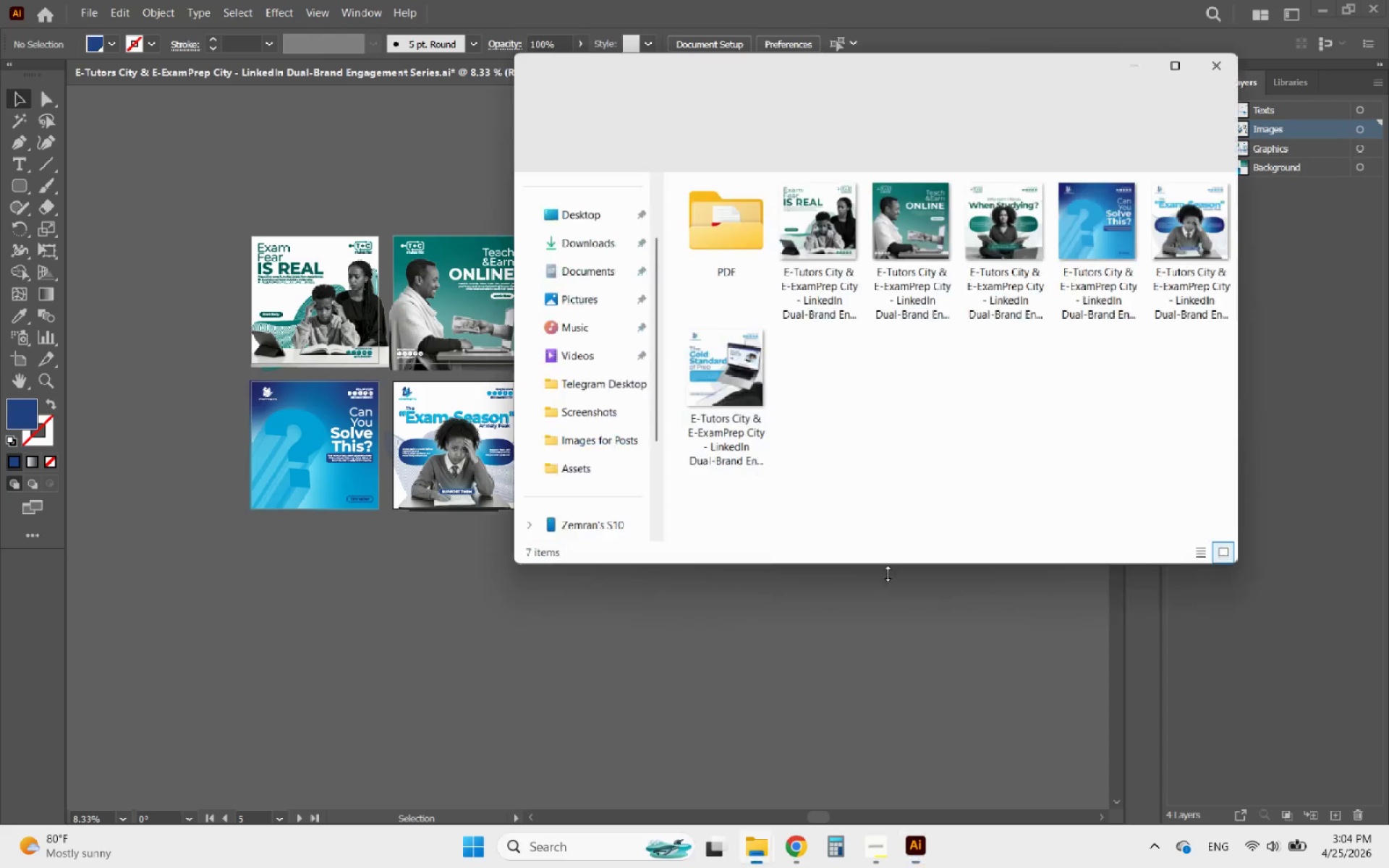 
wait(6.53)
 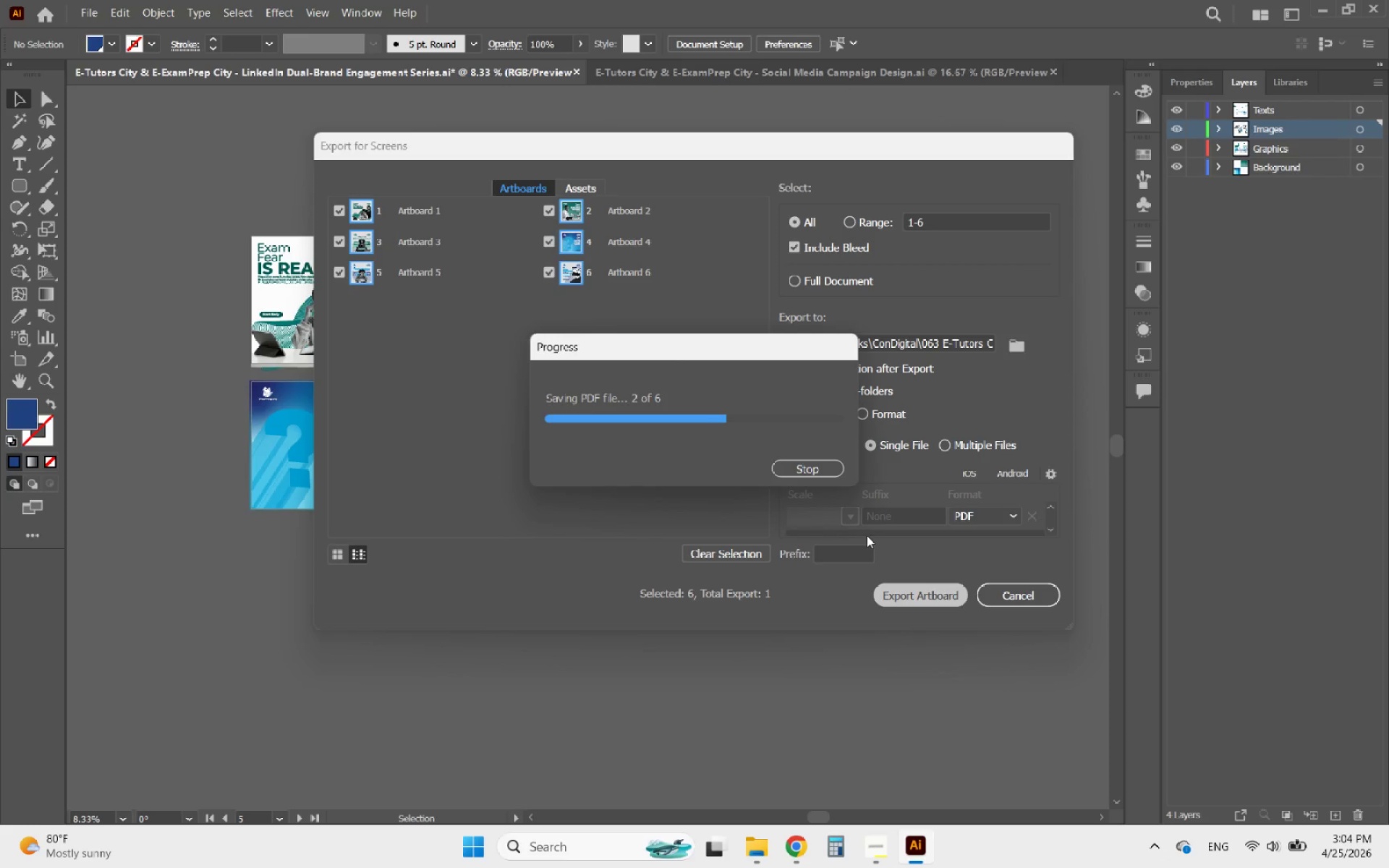 
double_click([732, 238])
 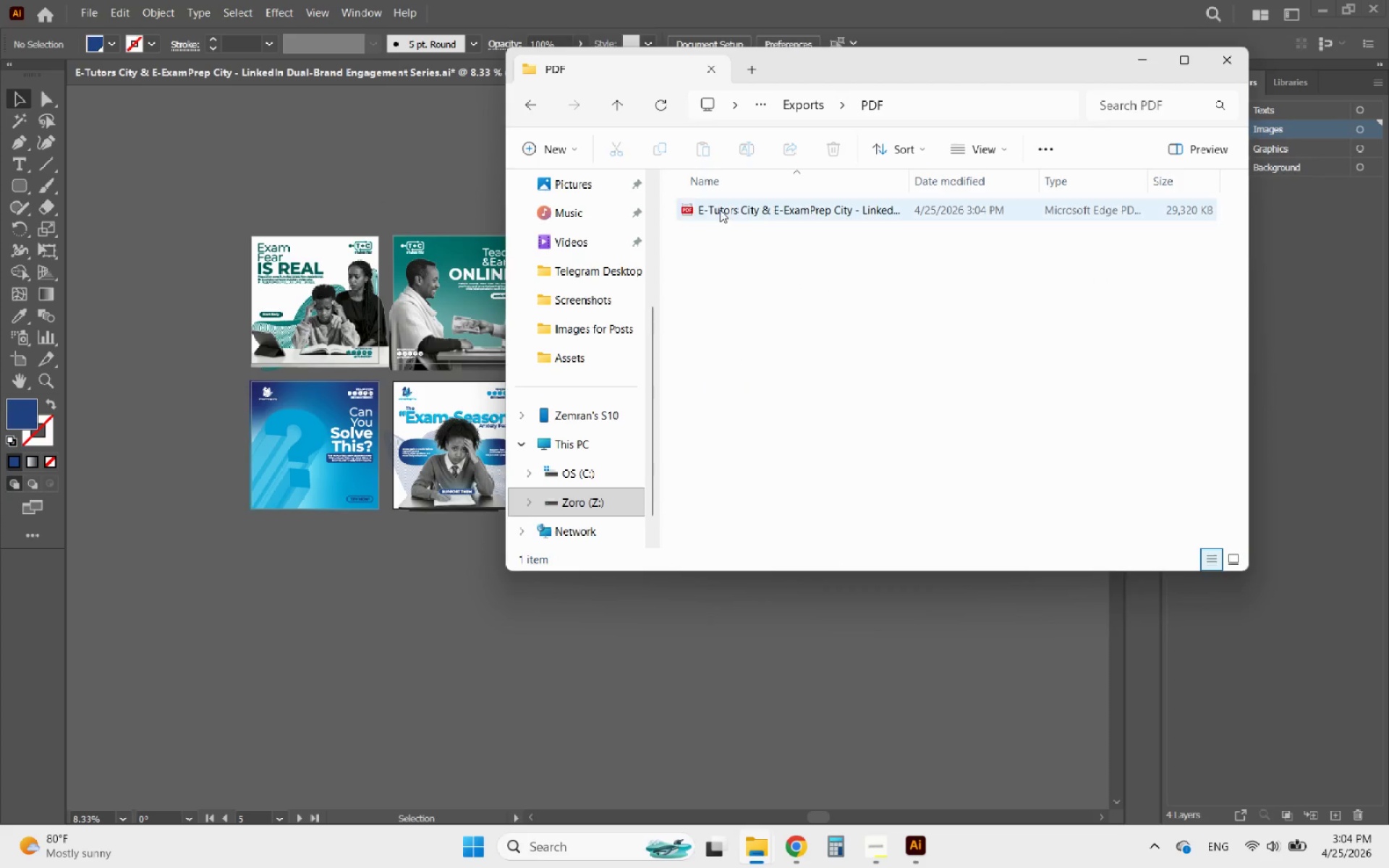 
double_click([720, 210])
 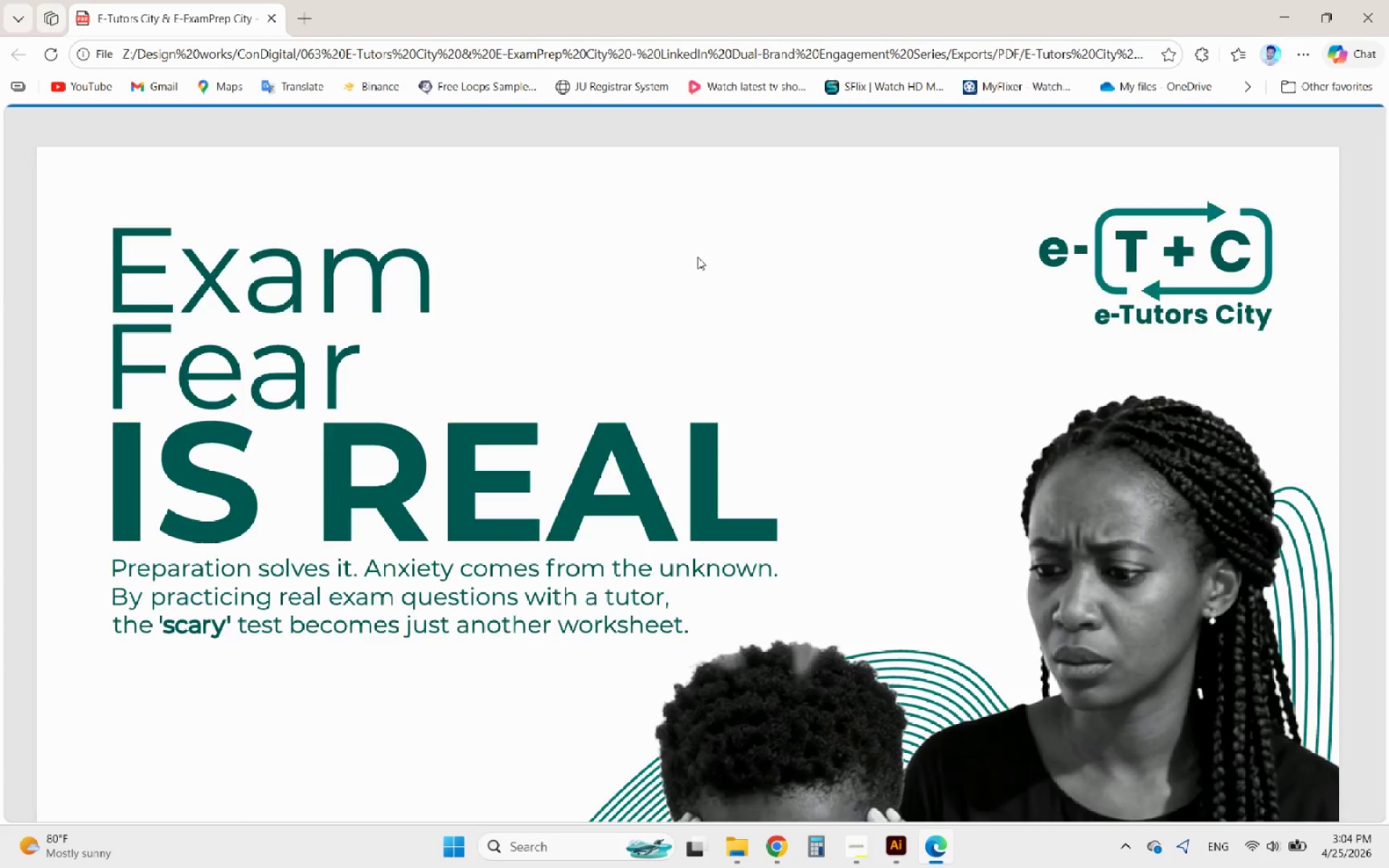 
scroll: coordinate [695, 276], scroll_direction: down, amount: 10.0
 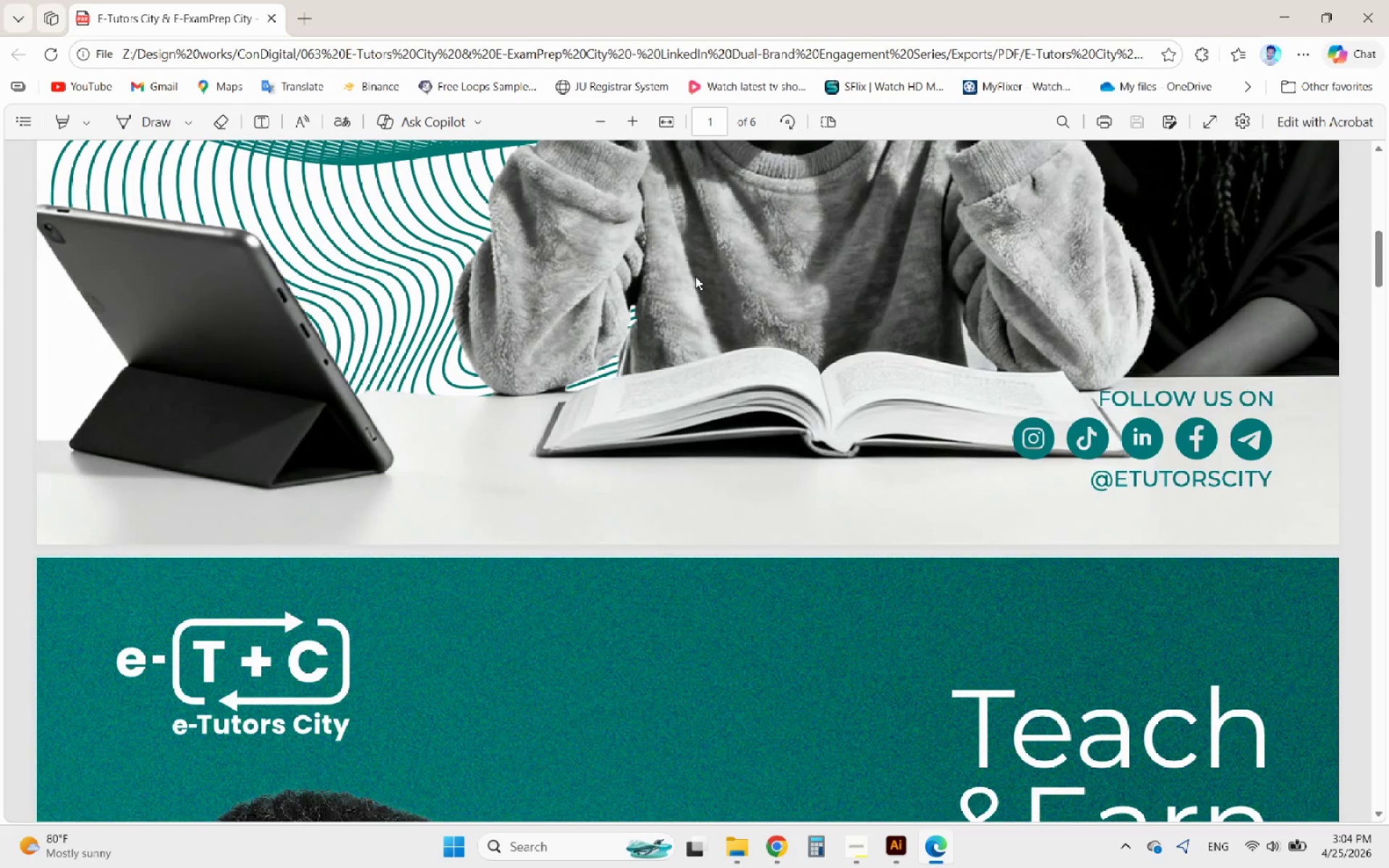 
scroll: coordinate [695, 276], scroll_direction: up, amount: 4.0
 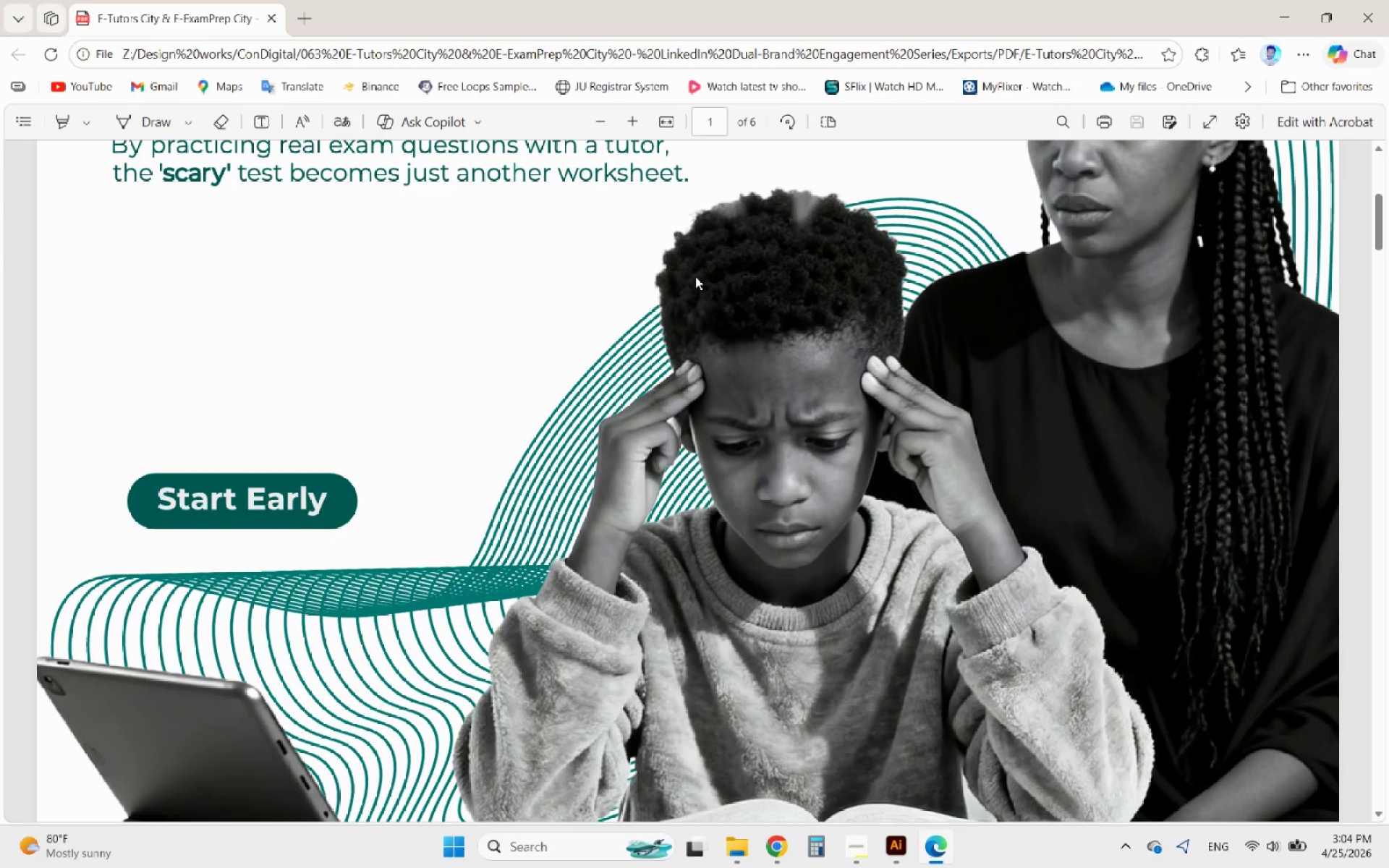 
scroll: coordinate [694, 278], scroll_direction: down, amount: 13.0
 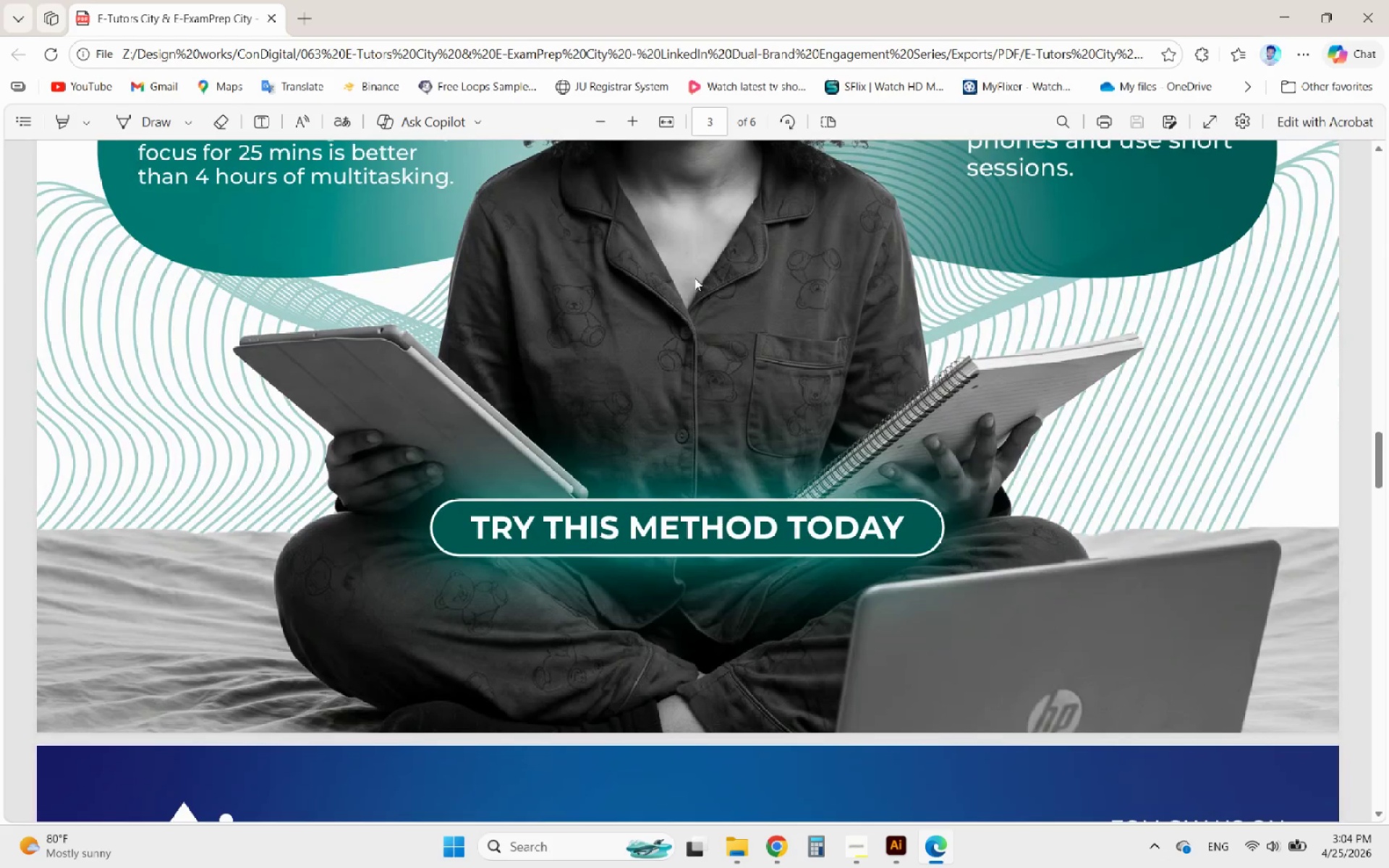 
left_click([269, 15])
 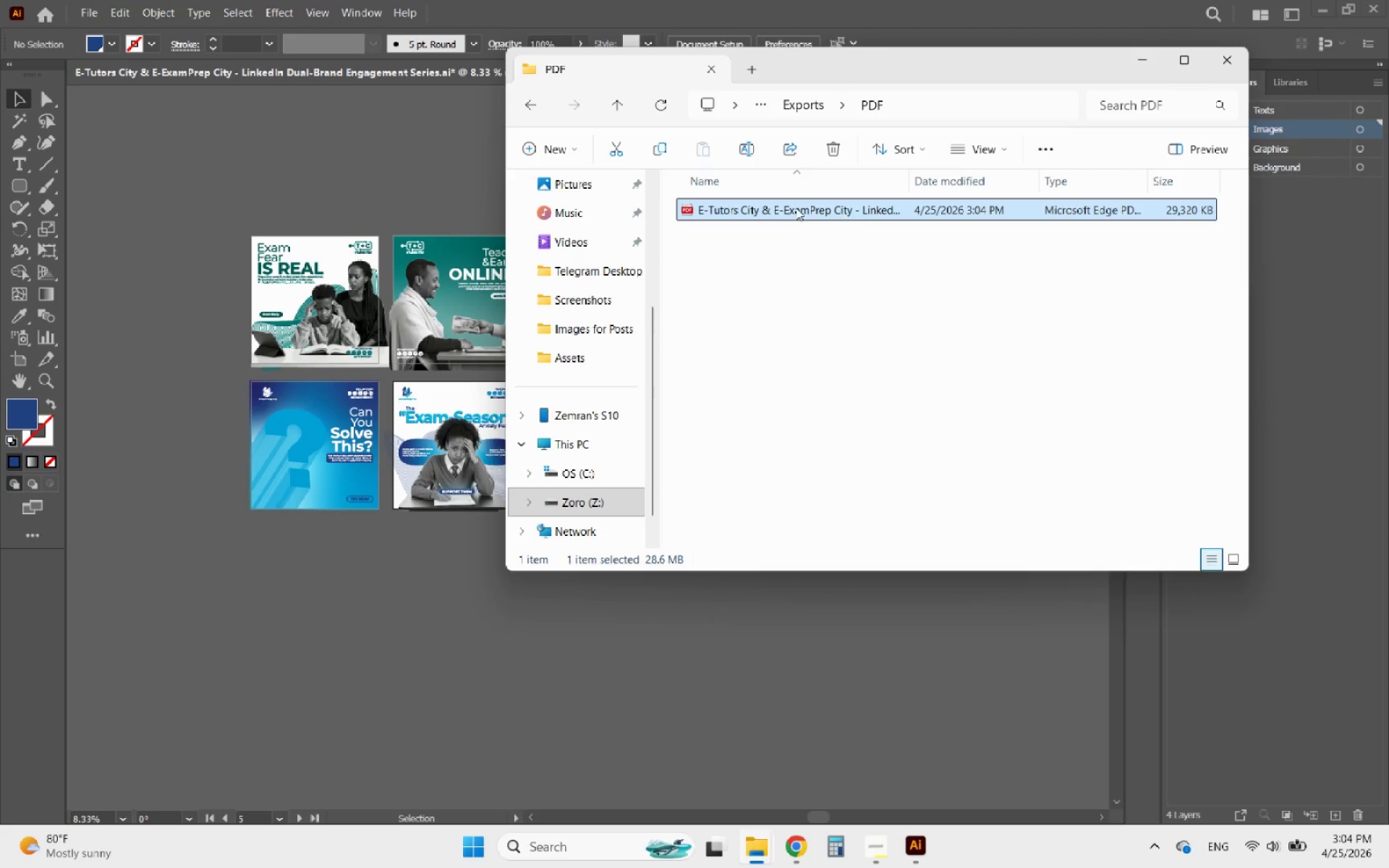 
left_click([530, 109])
 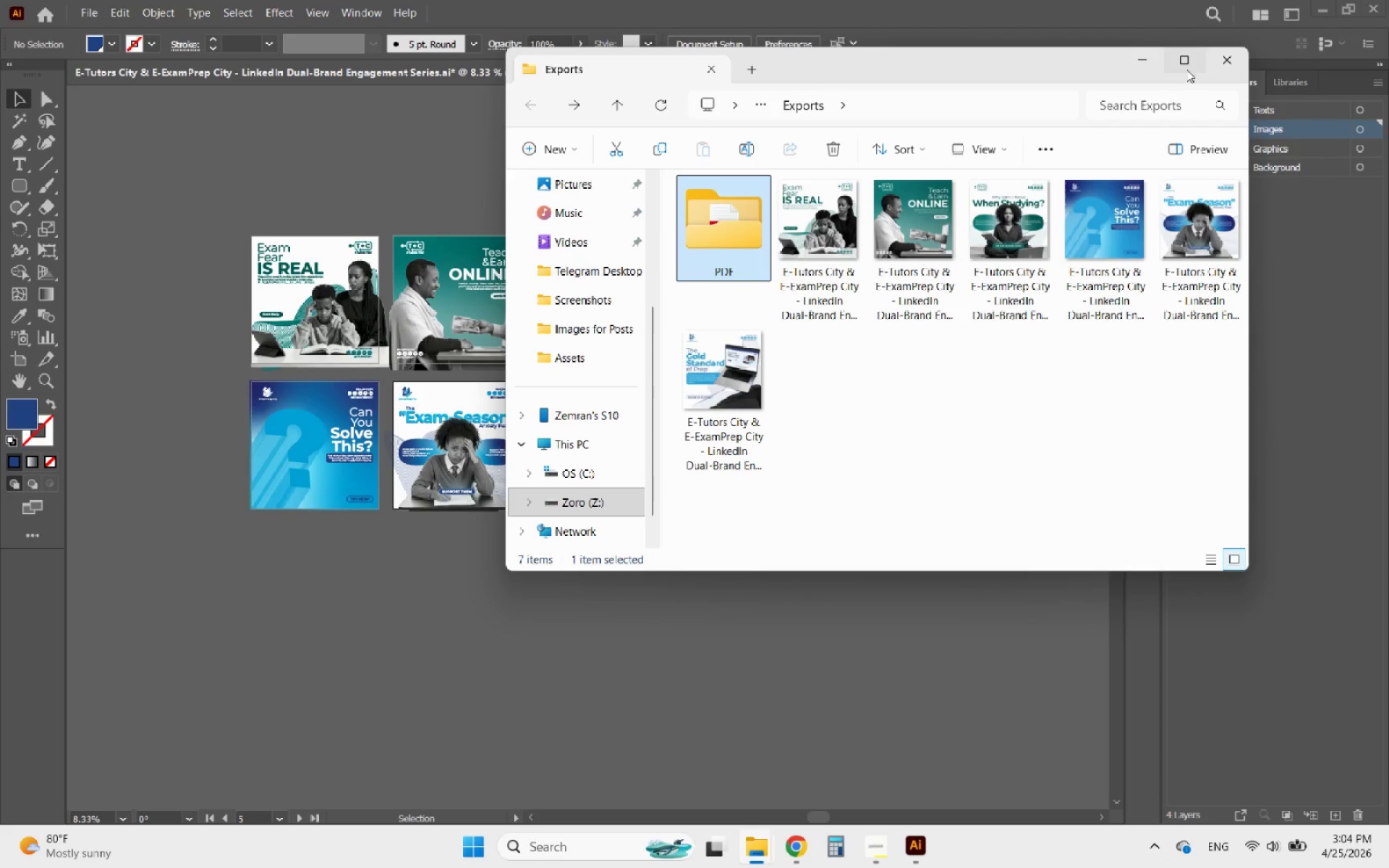 
left_click([1149, 65])
 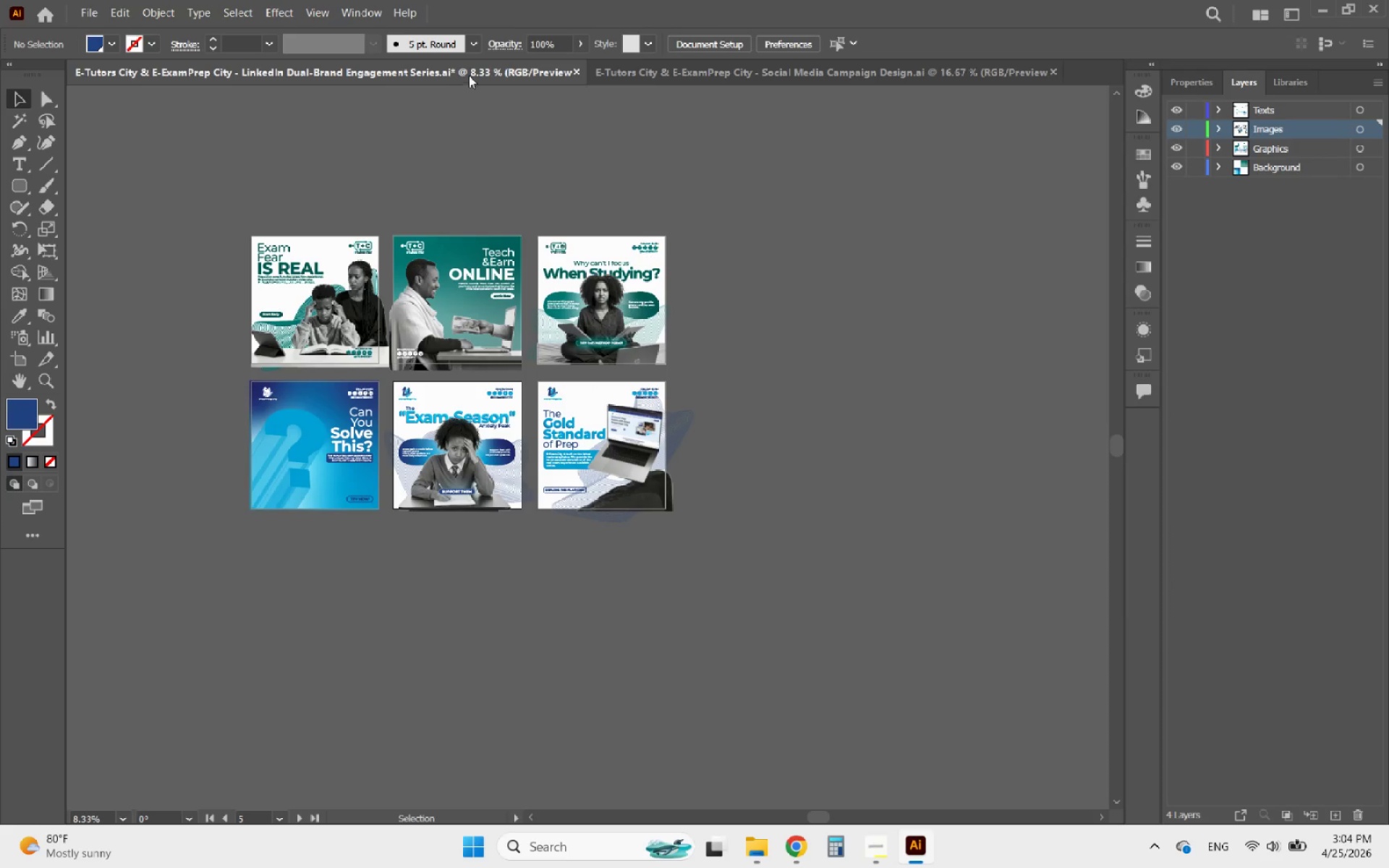 
left_click([640, 67])
 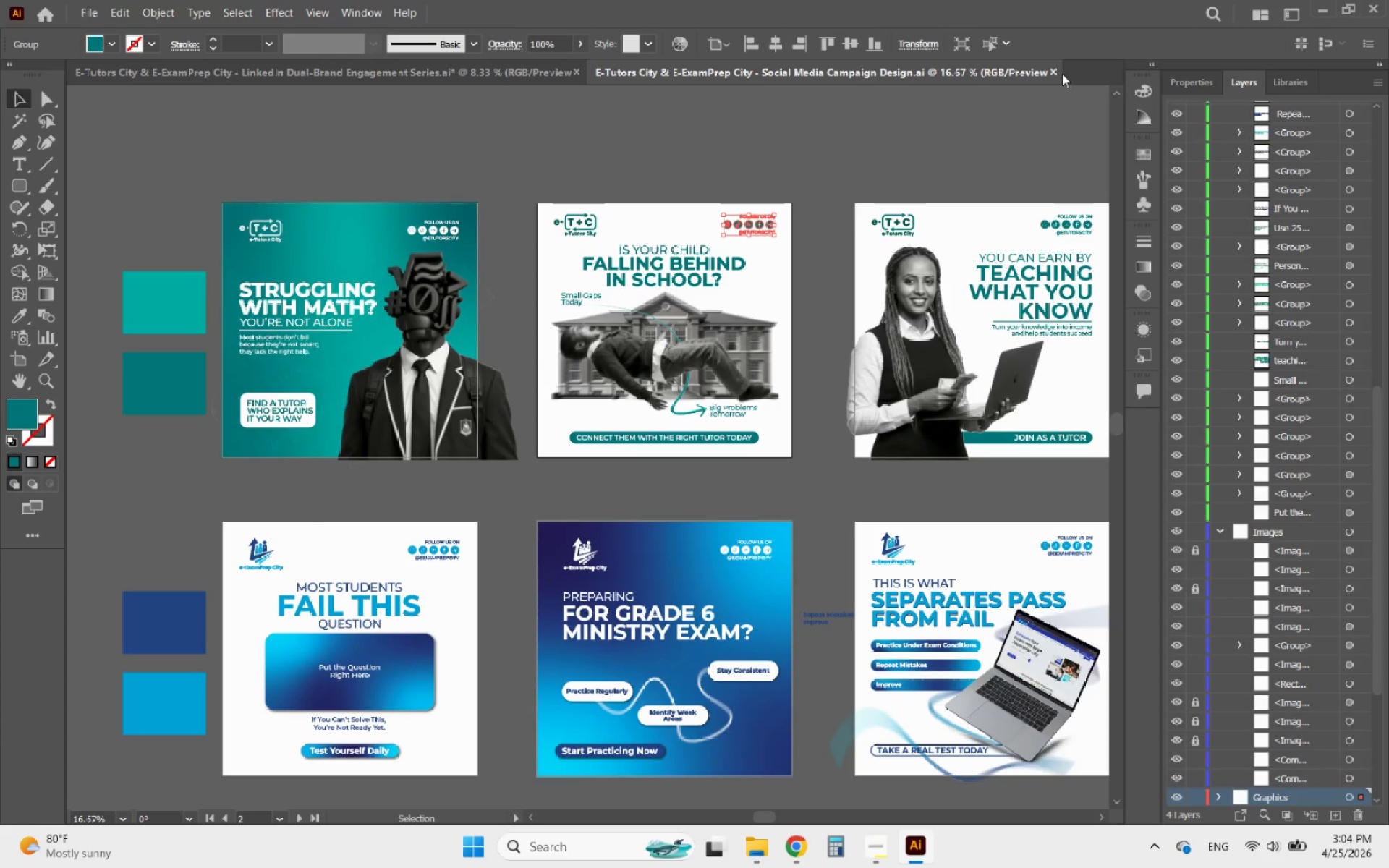 
left_click([1053, 70])
 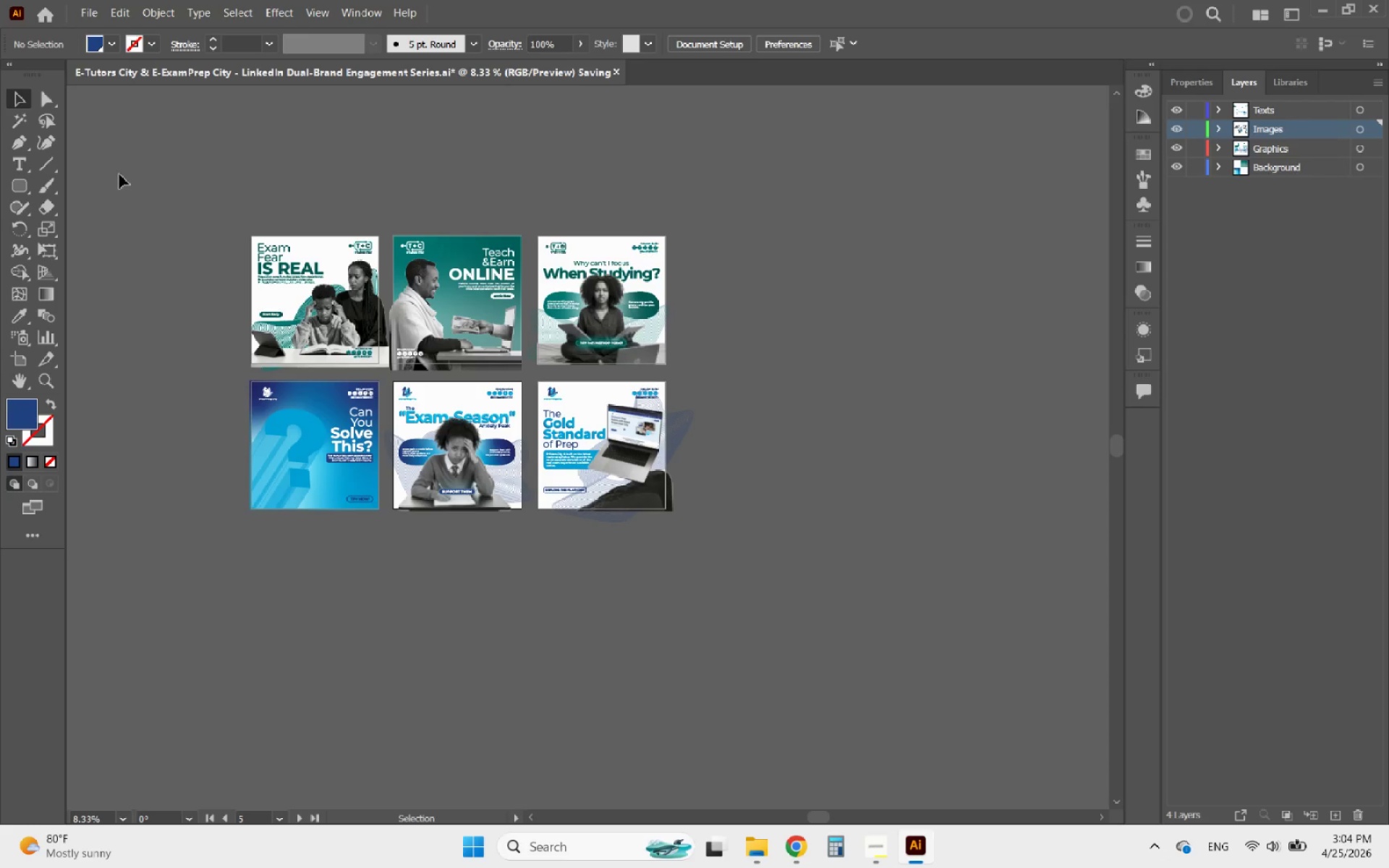 
wait(10.72)
 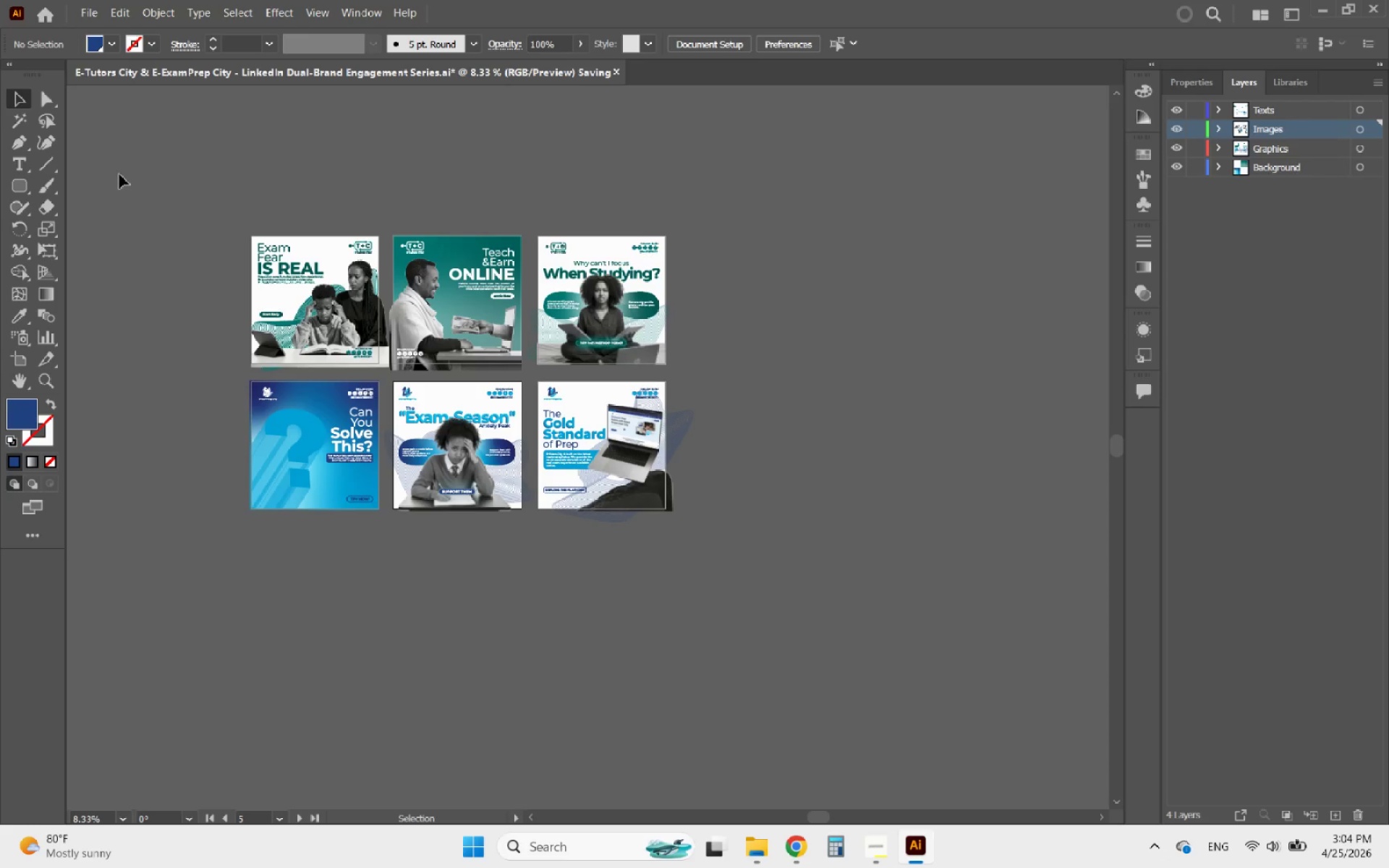 
left_click([92, 10])
 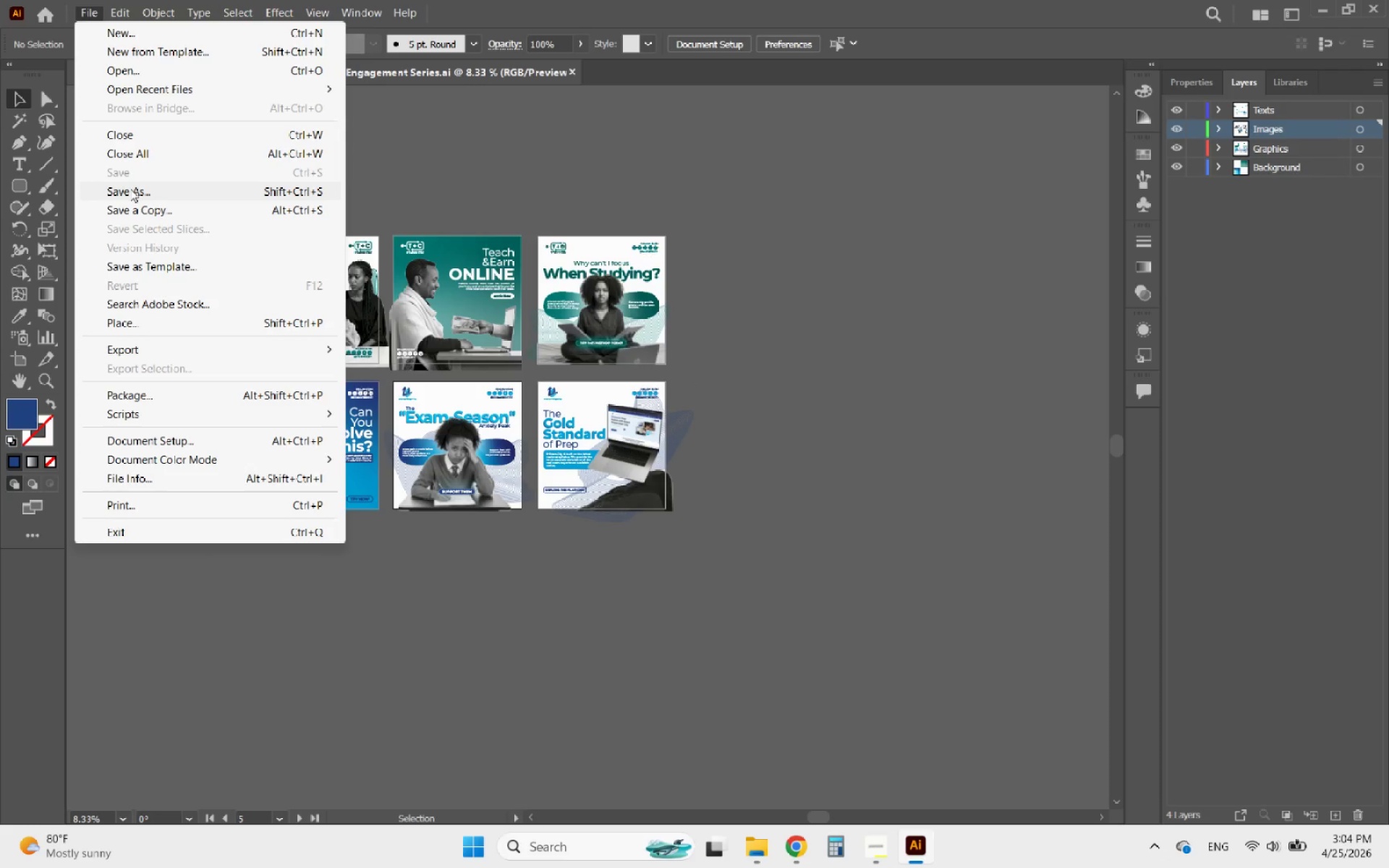 
left_click([127, 190])
 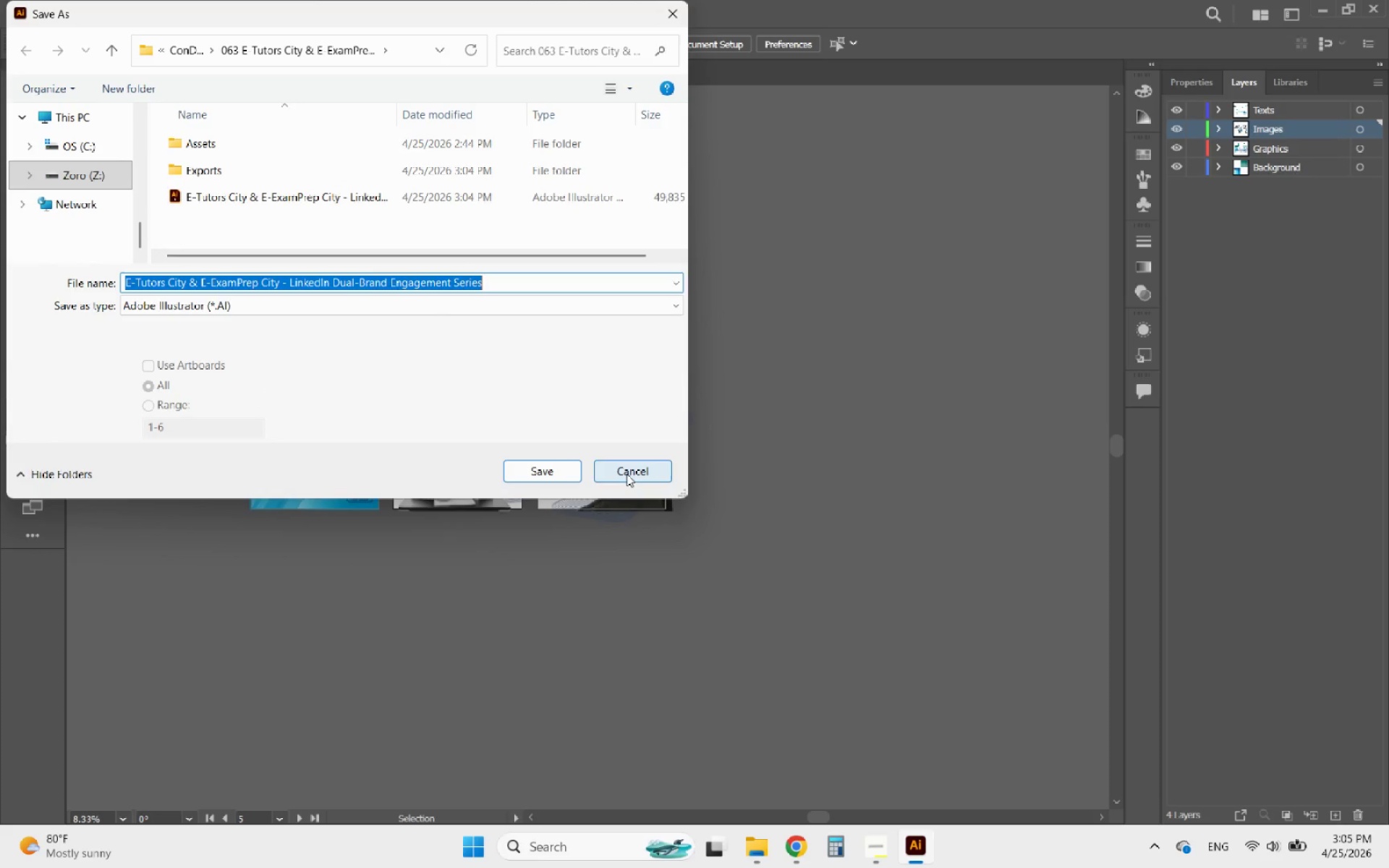 
wait(6.0)
 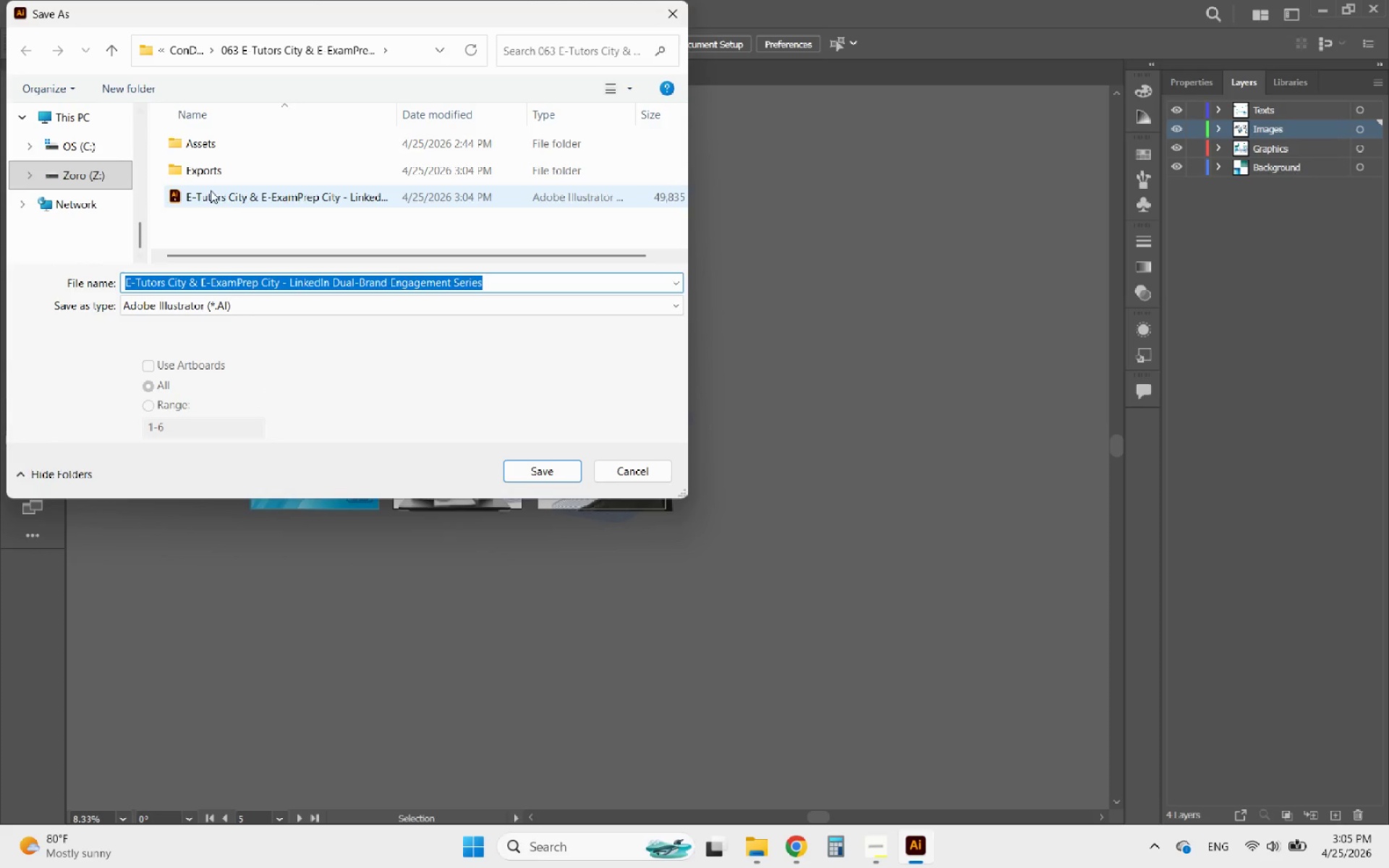 
left_click([557, 462])
 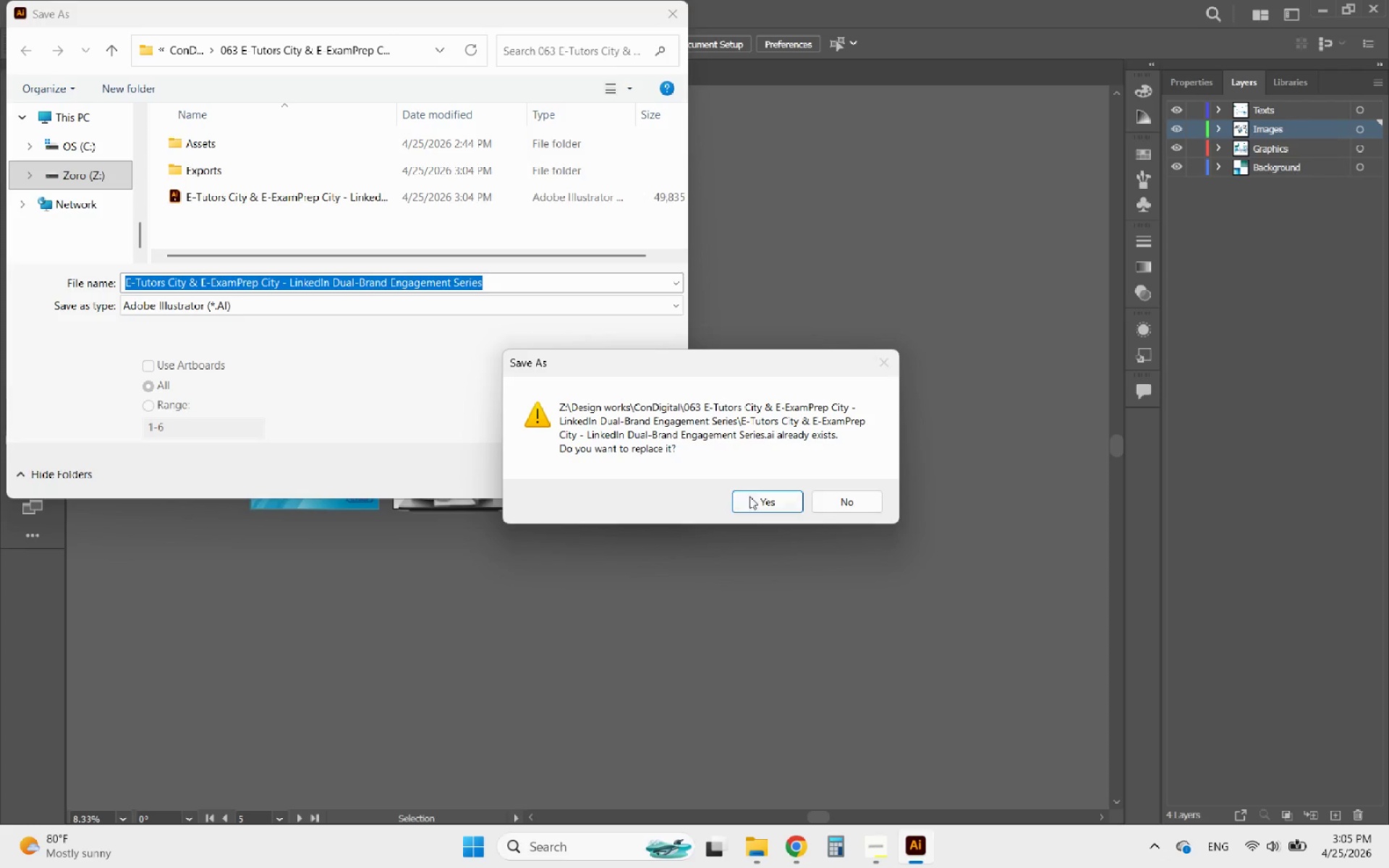 
left_click([751, 496])
 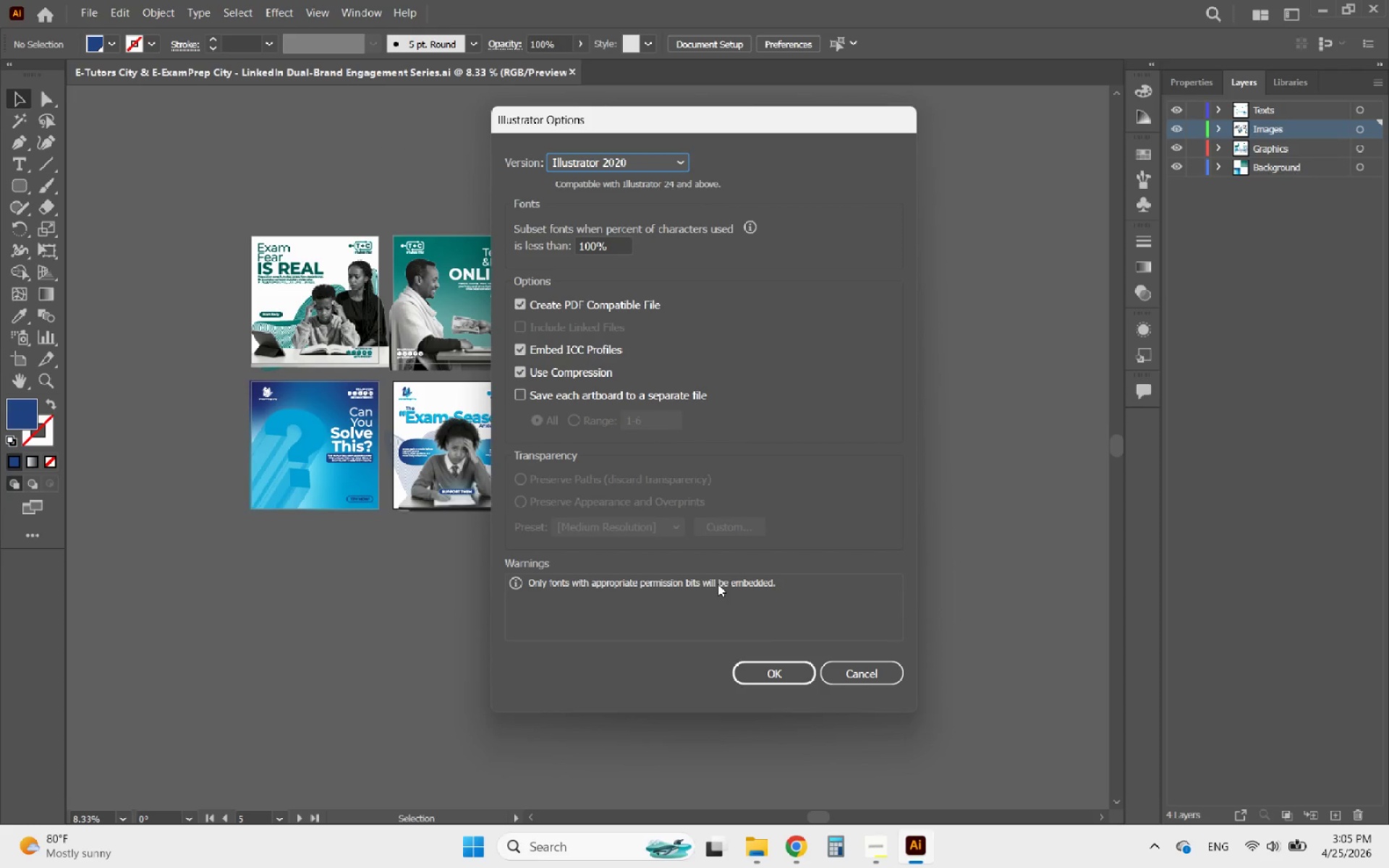 